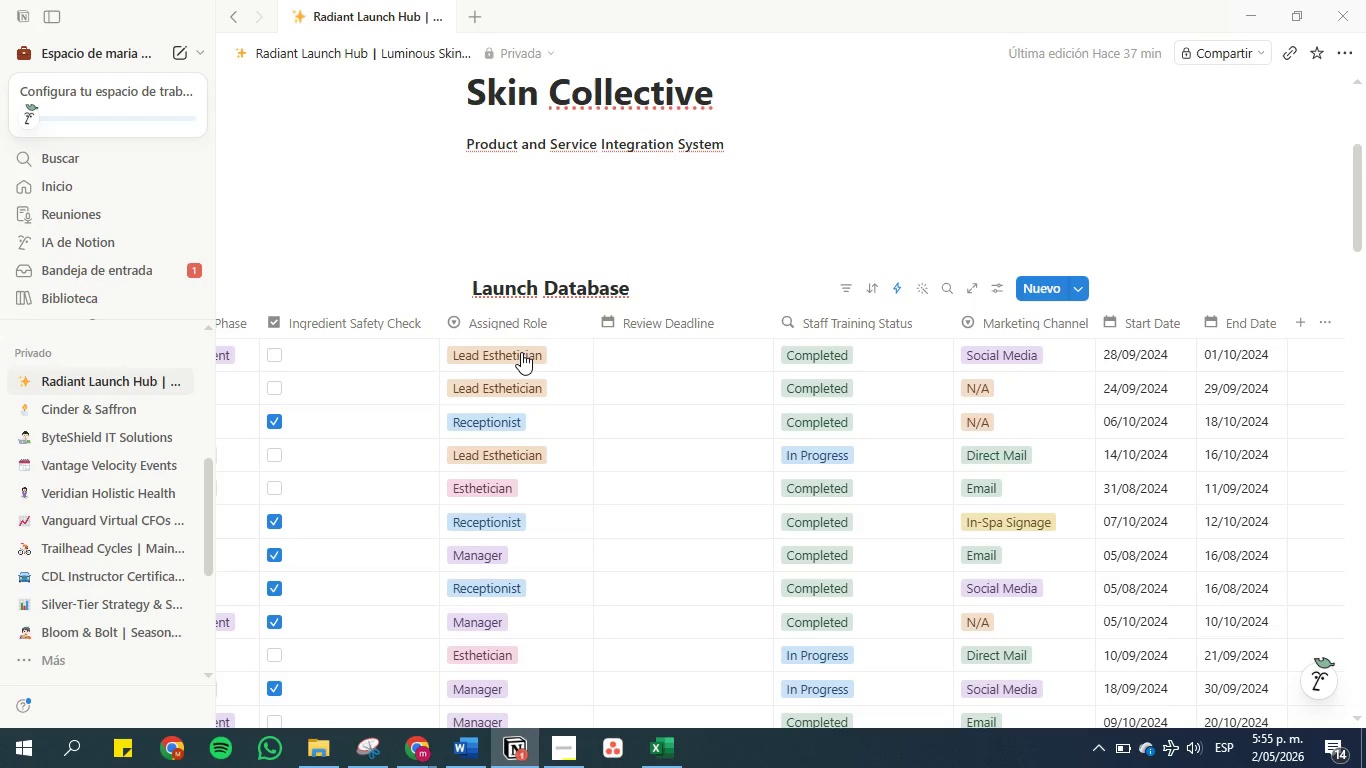 
left_click([521, 352])
 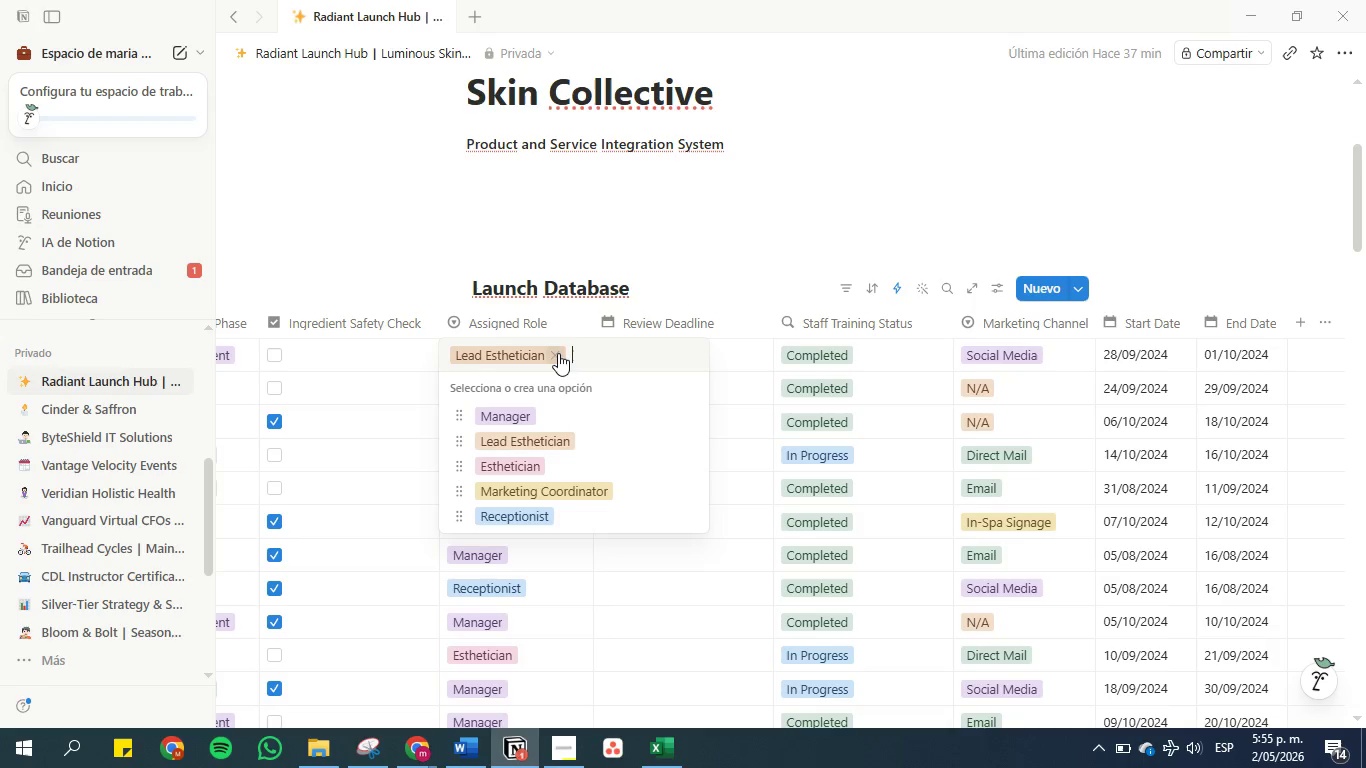 
left_click([576, 195])
 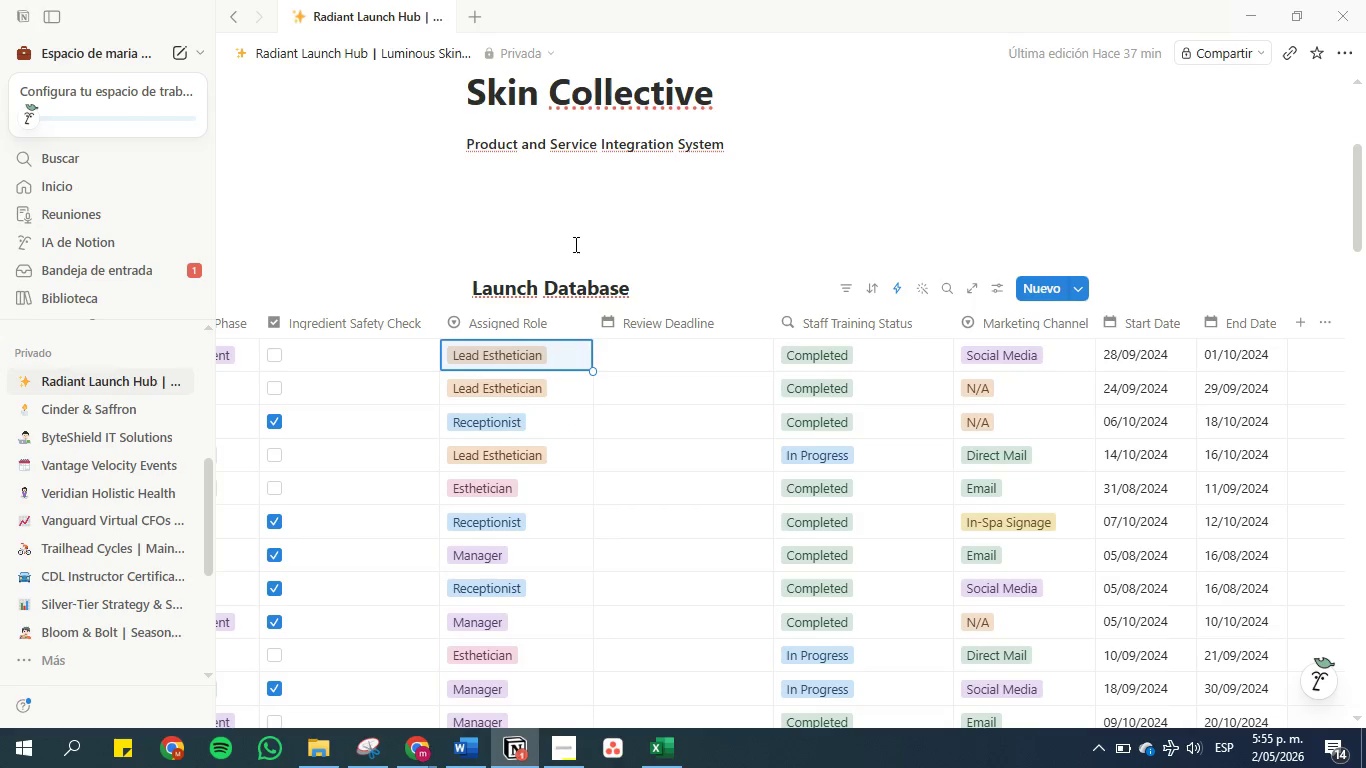 
key(Control+Z)
 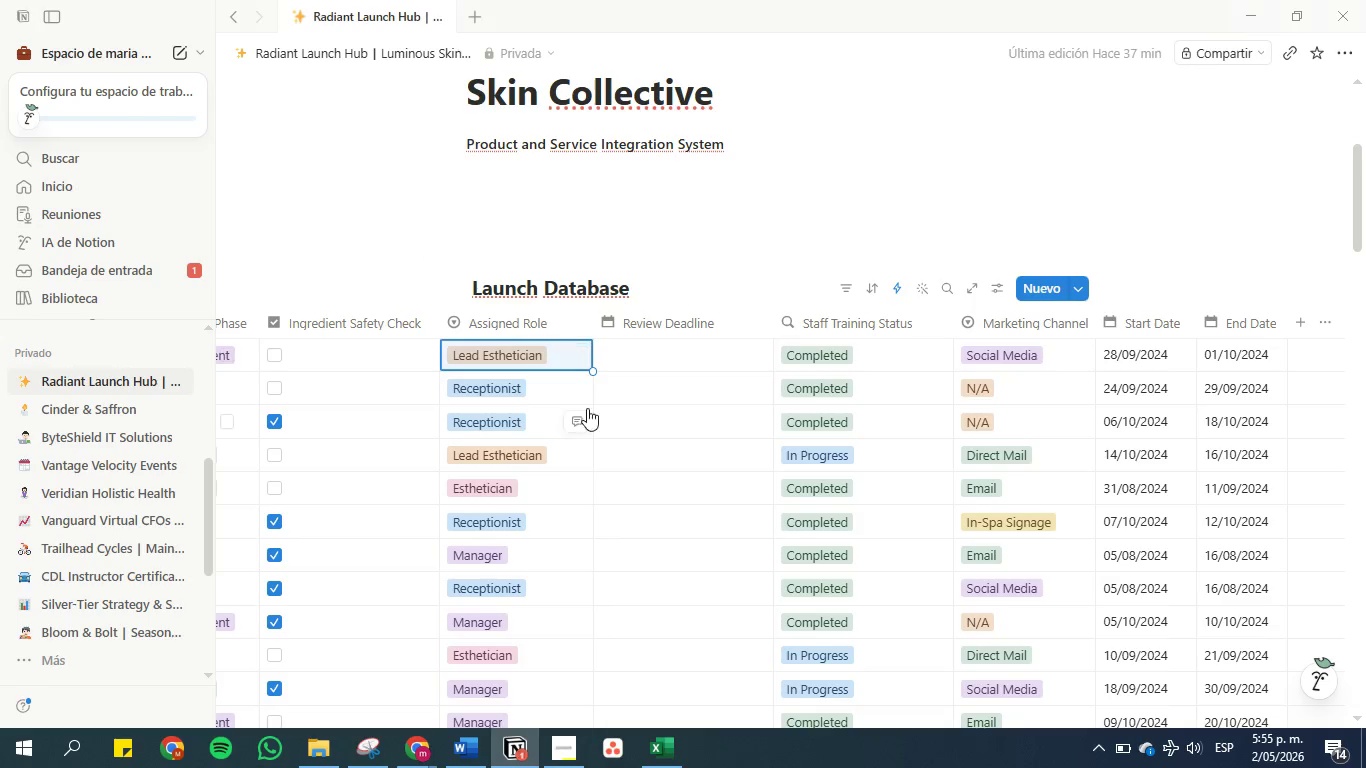 
scroll: coordinate [745, 622], scroll_direction: down, amount: 2.0
 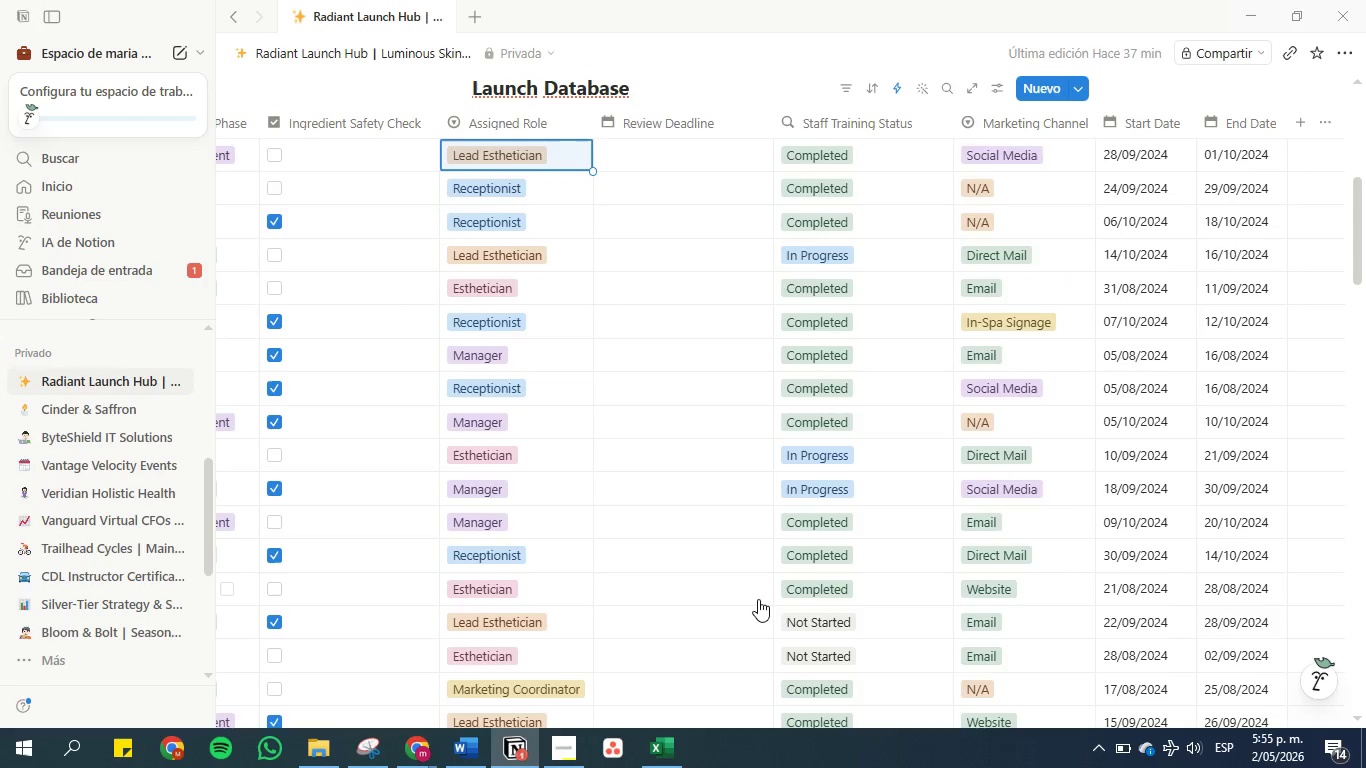 
scroll: coordinate [758, 599], scroll_direction: up, amount: 2.0
 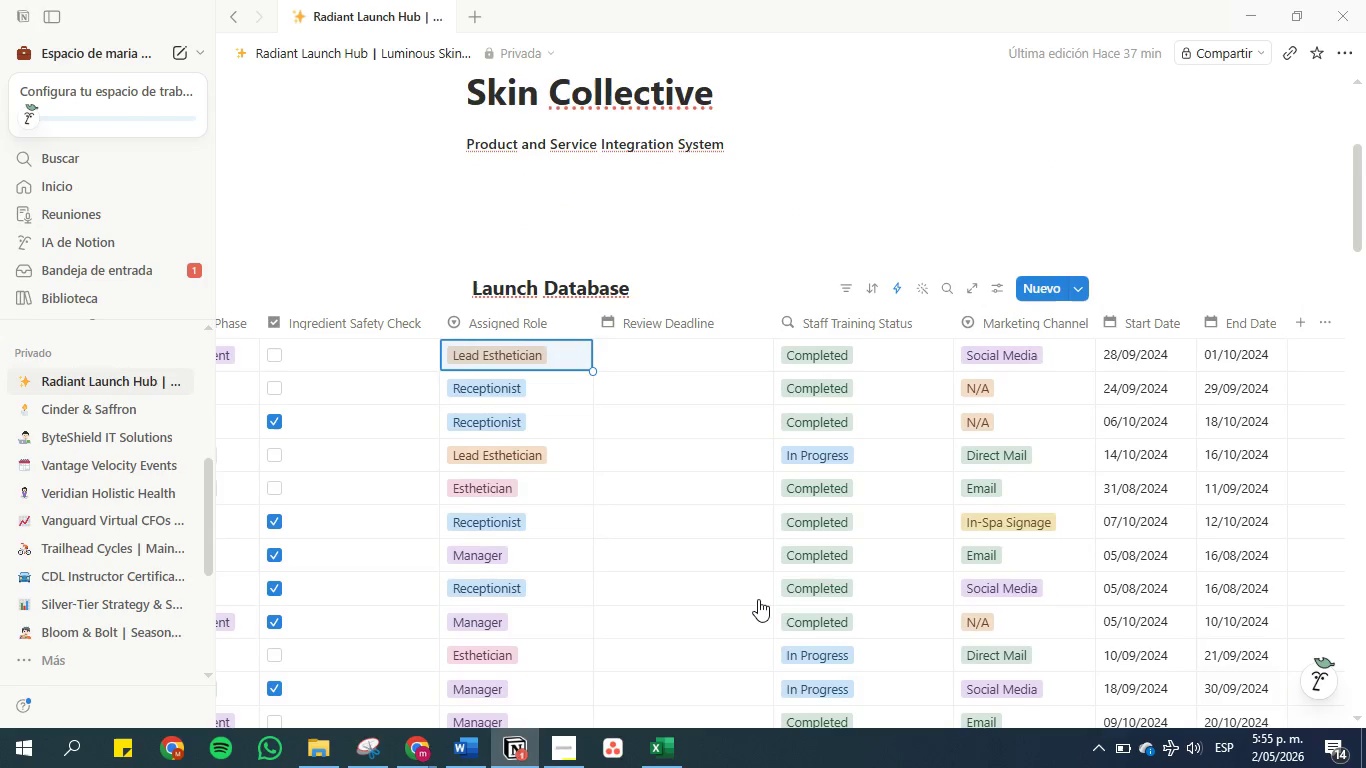 
scroll: coordinate [760, 590], scroll_direction: down, amount: 24.0
 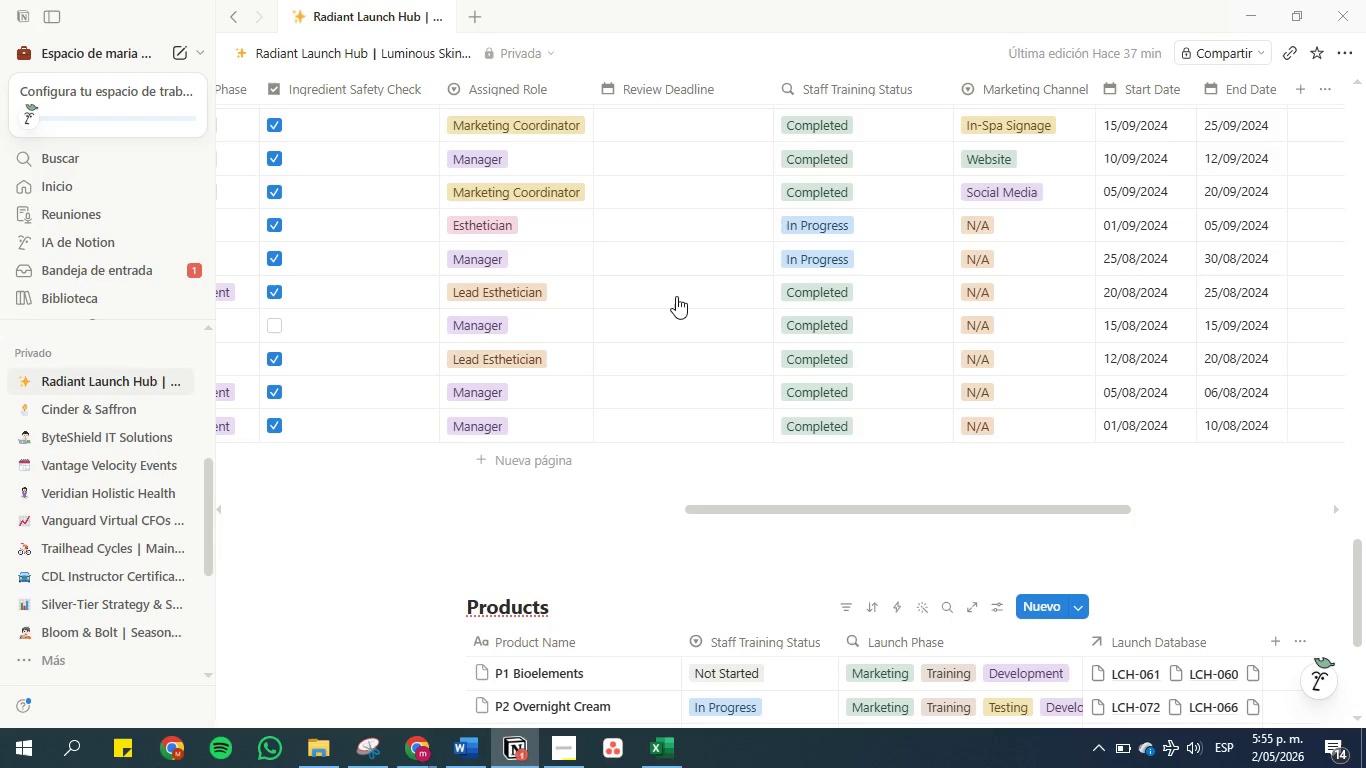 
left_click([657, 78])
 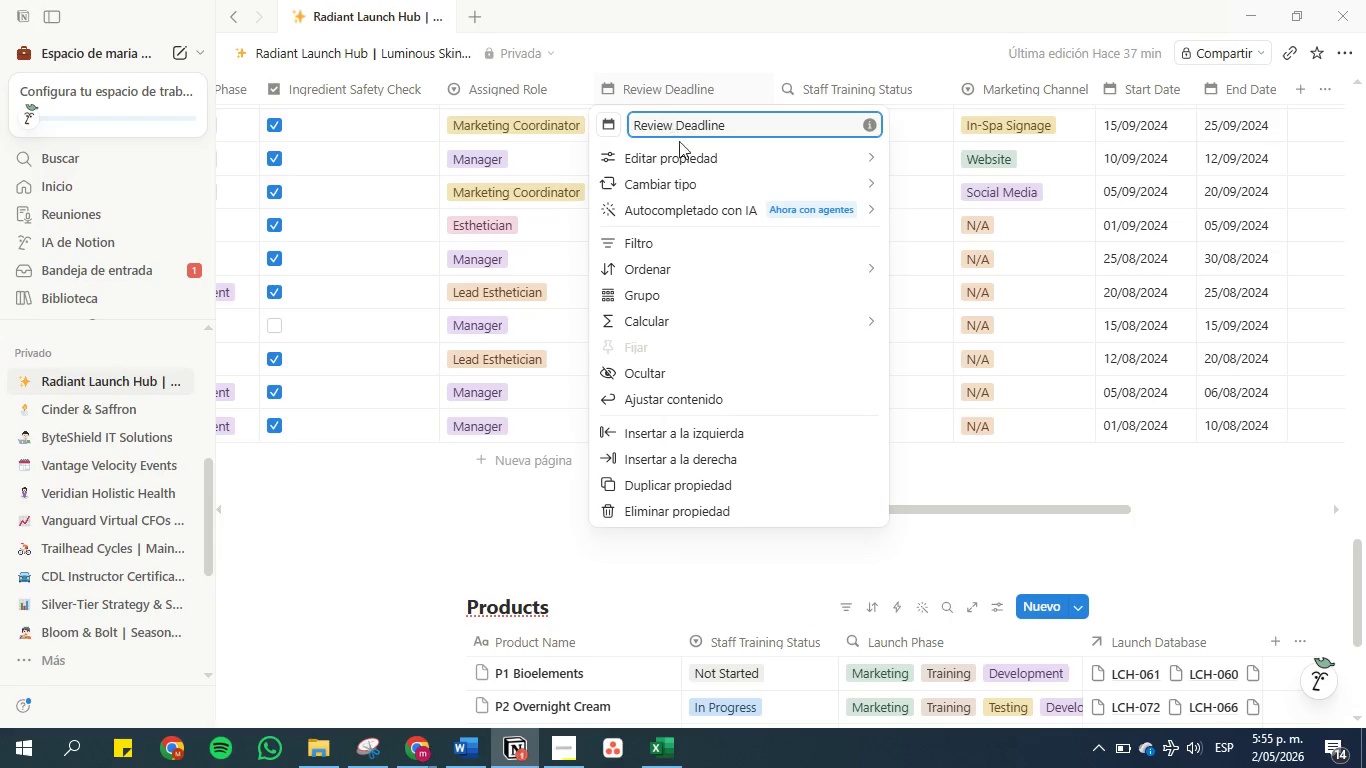 
left_click([688, 157])
 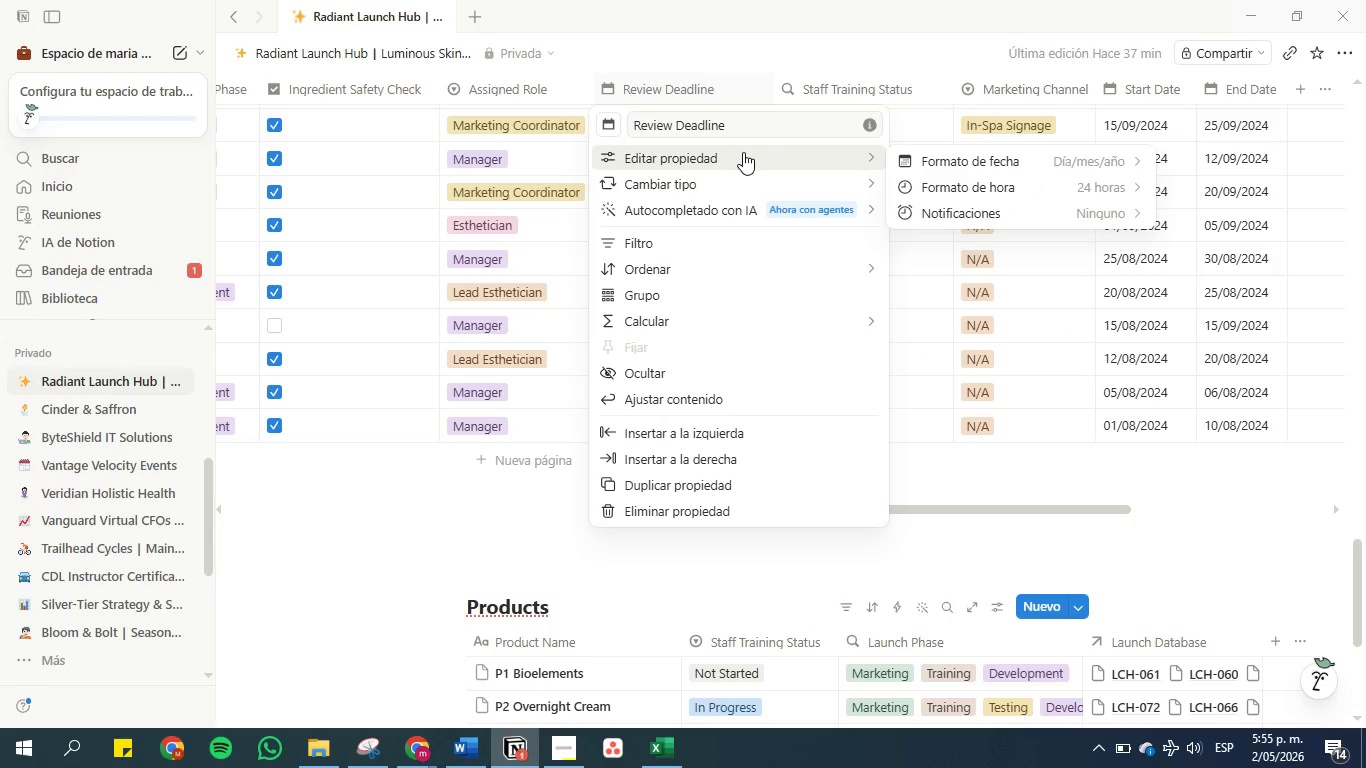 
left_click([711, 48])
 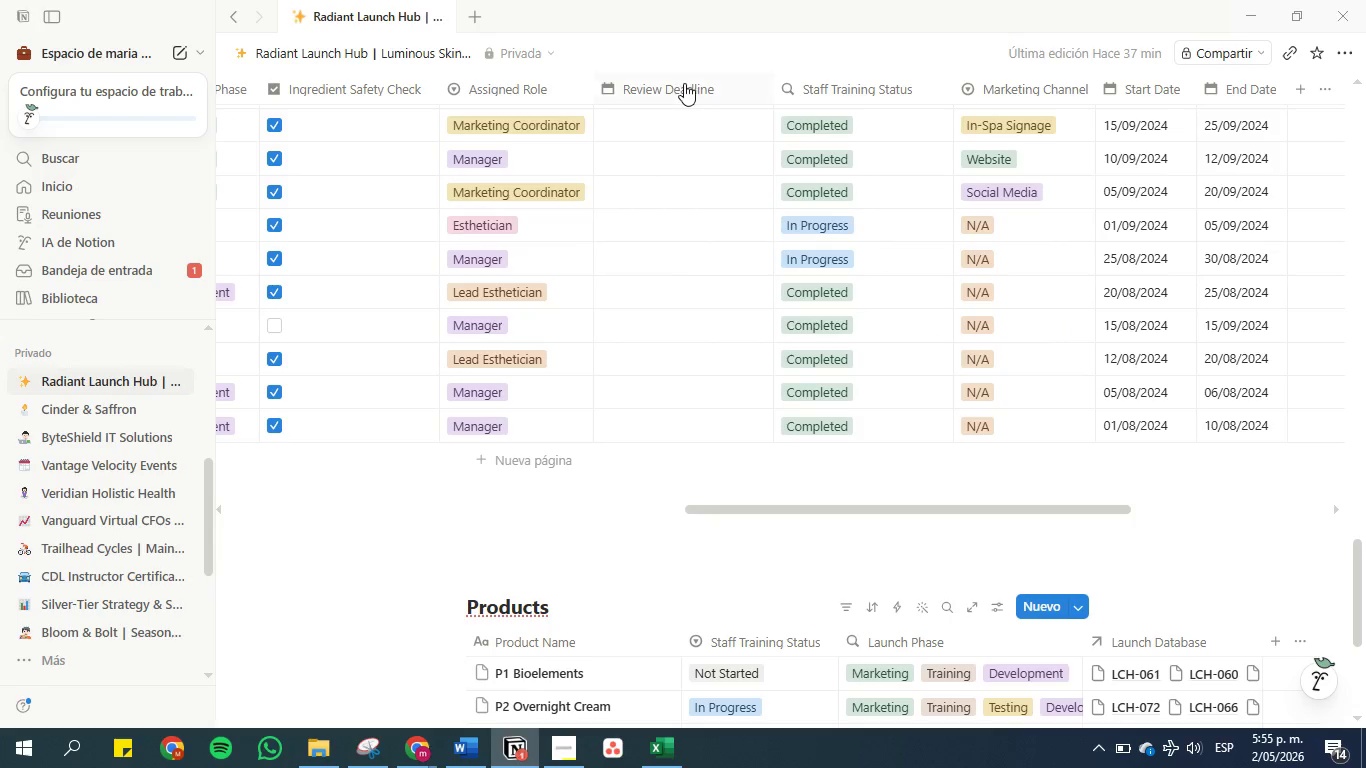 
left_click([684, 83])
 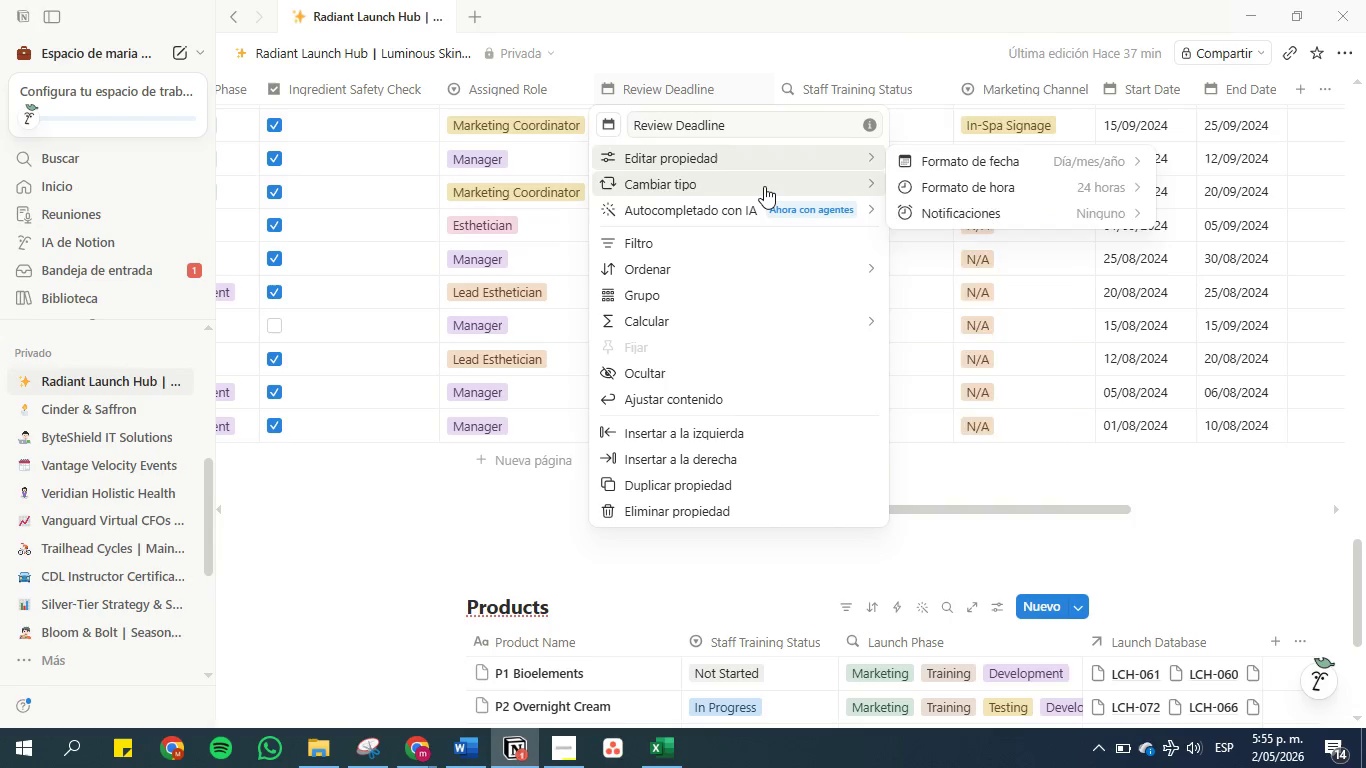 
left_click([698, 63])
 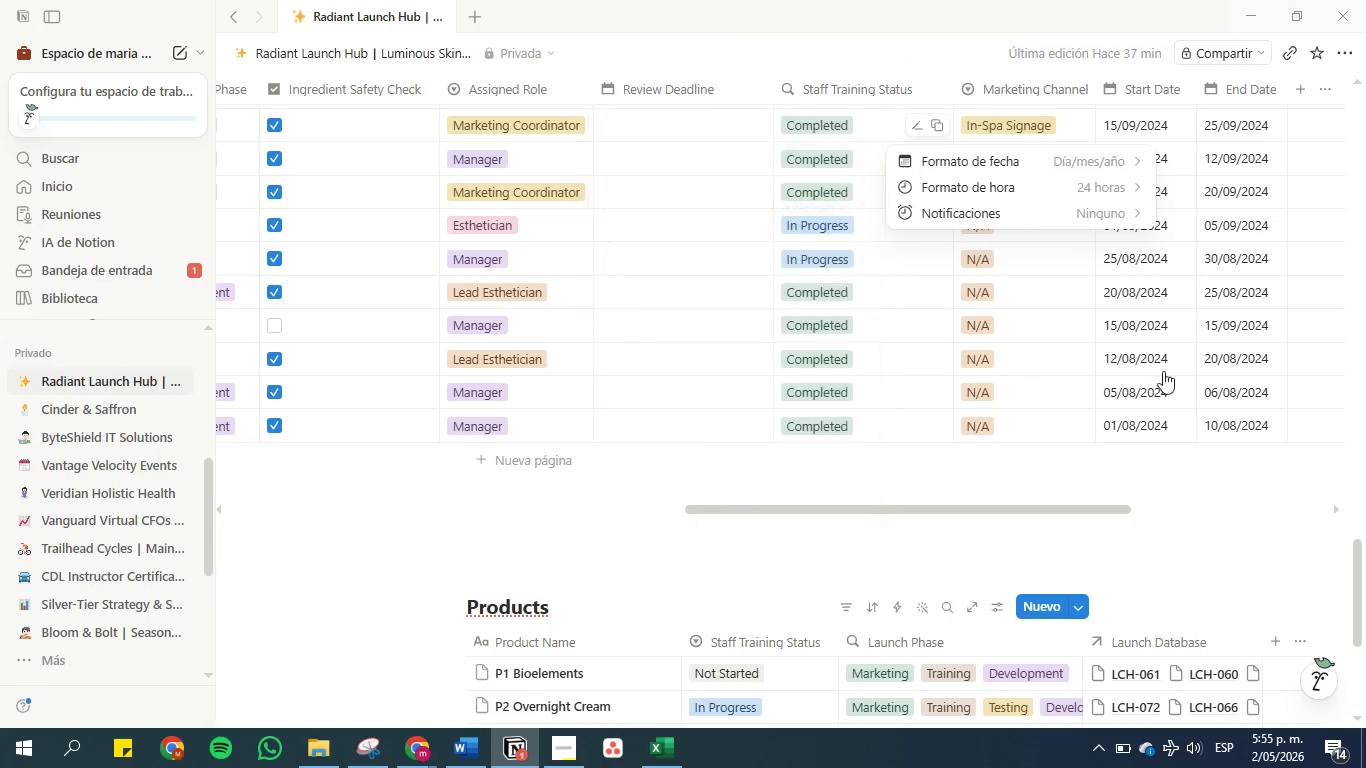 
scroll: coordinate [1150, 359], scroll_direction: up, amount: 36.0
 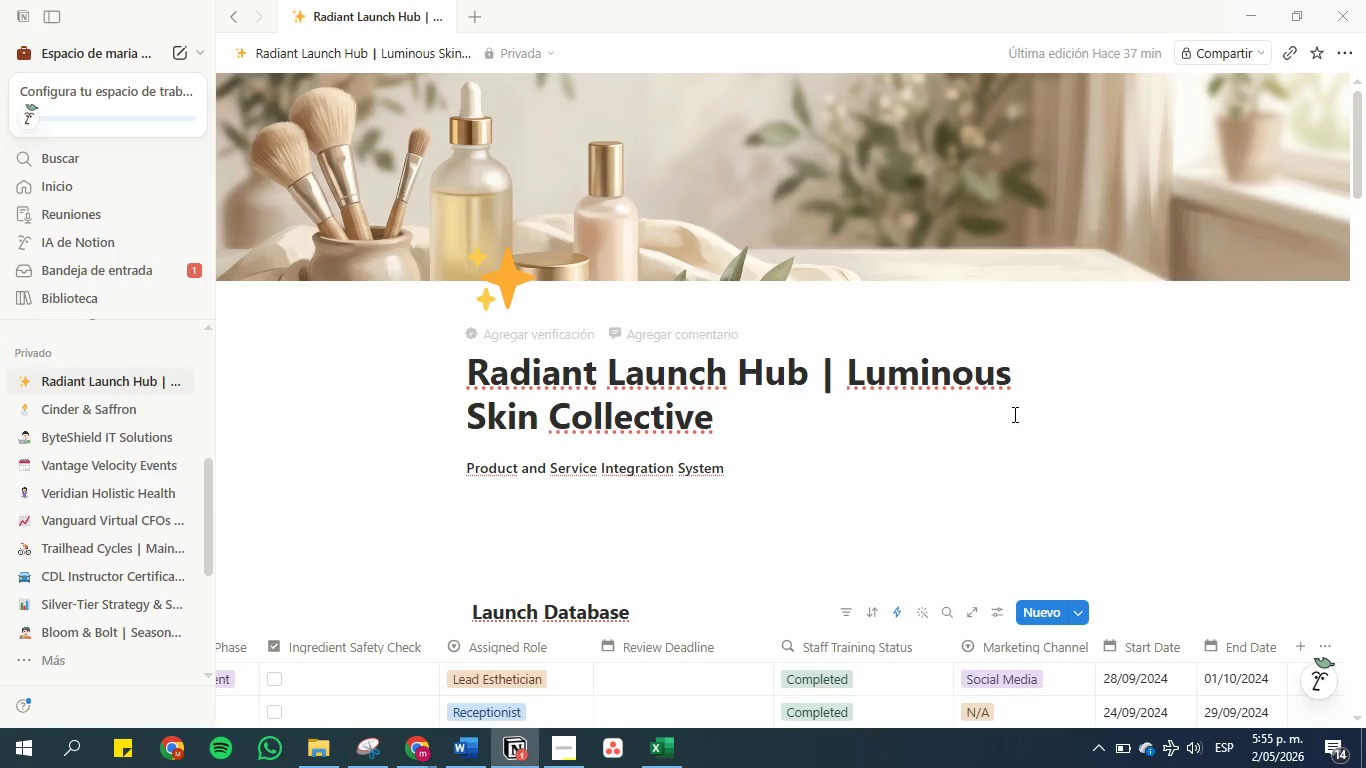 
scroll: coordinate [1011, 423], scroll_direction: down, amount: 2.0
 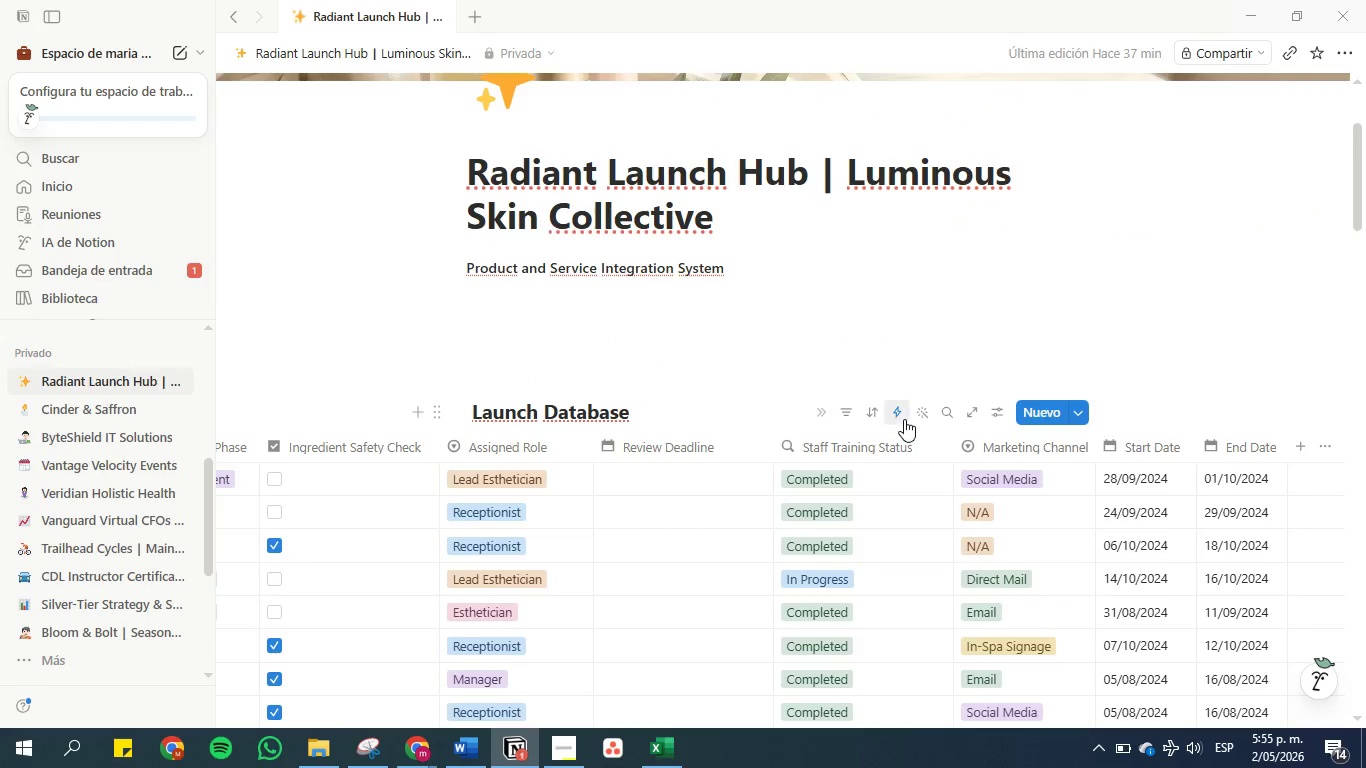 
left_click([900, 414])
 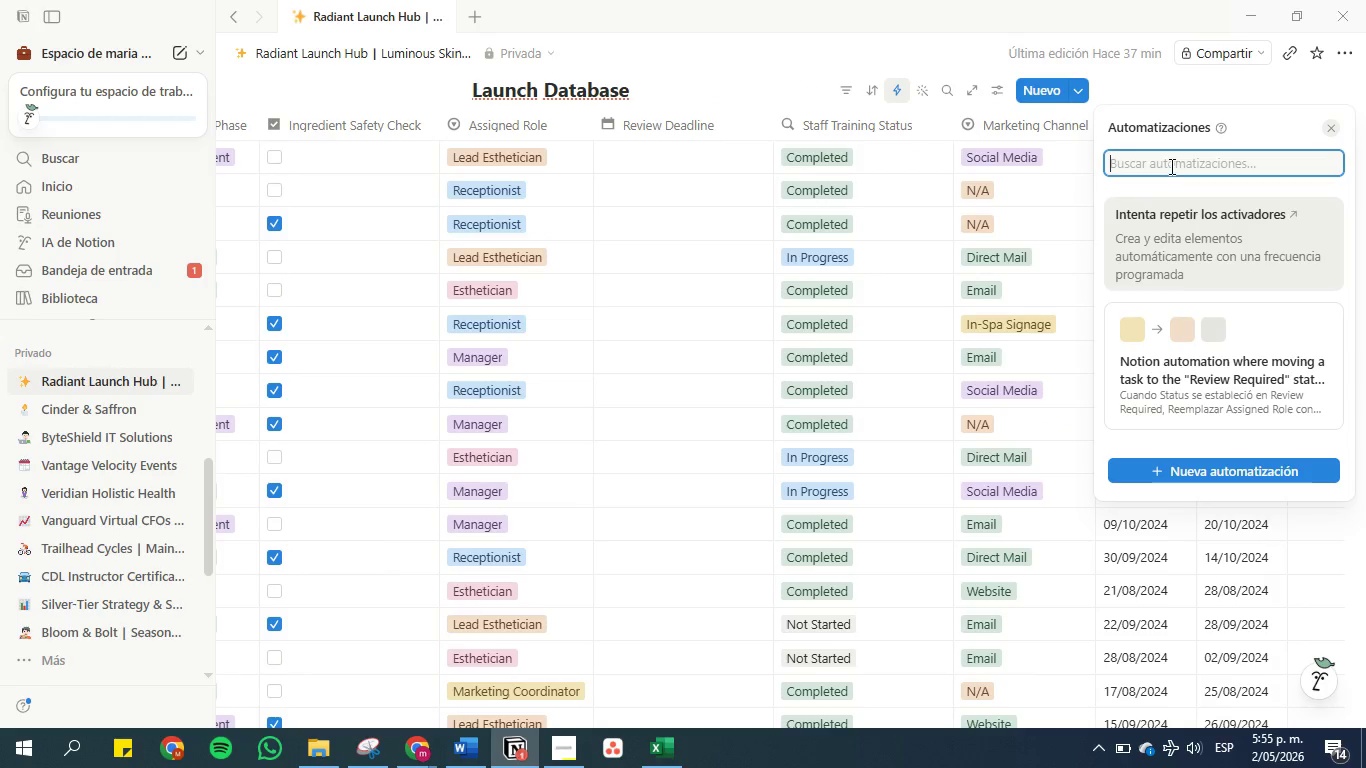 
left_click([1136, 362])
 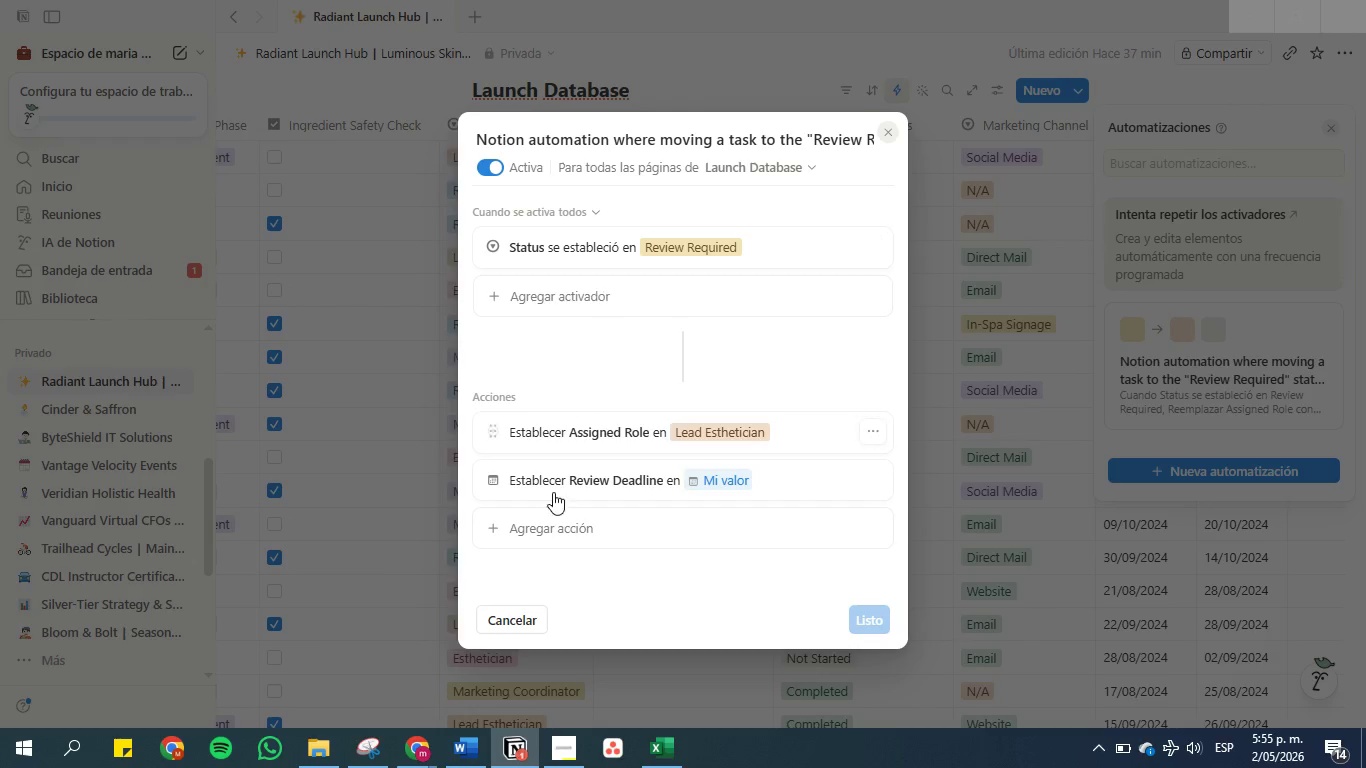 
left_click([726, 487])
 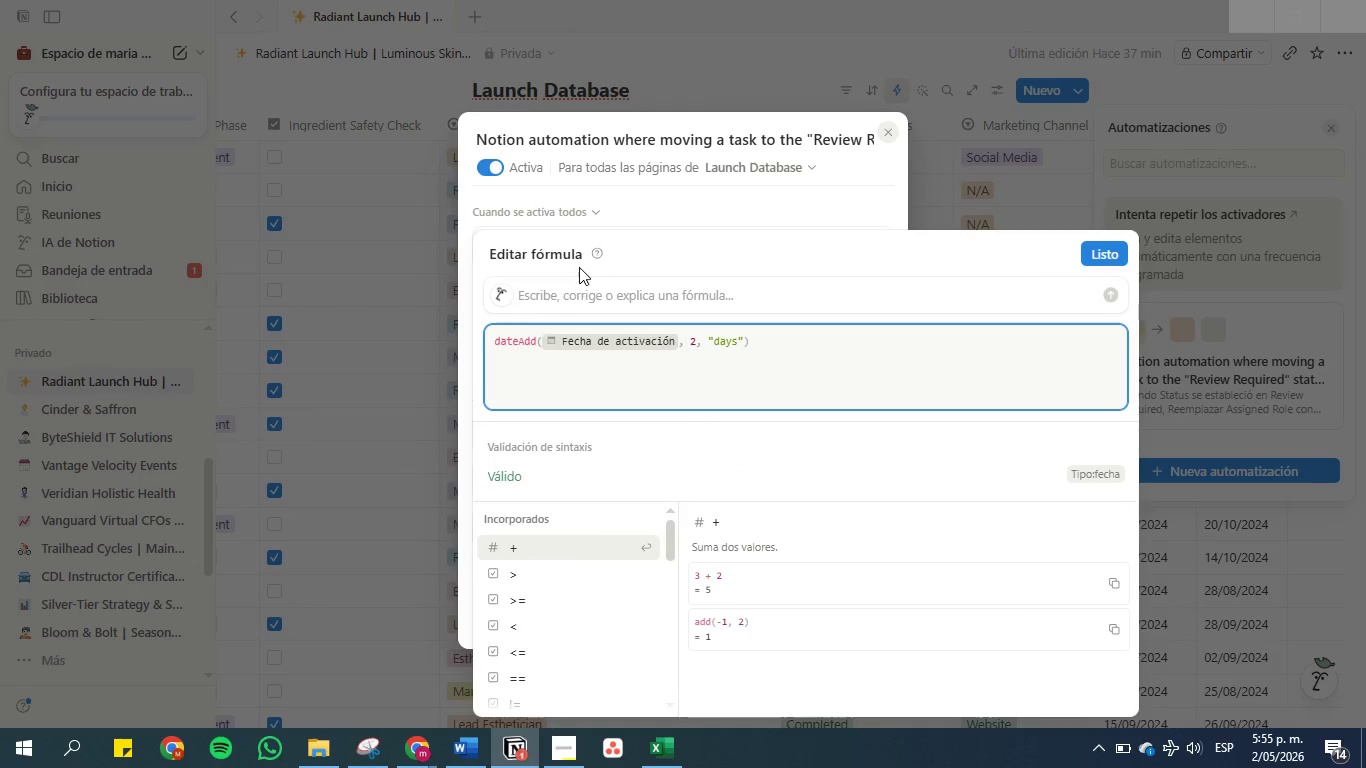 
left_click([572, 286])
 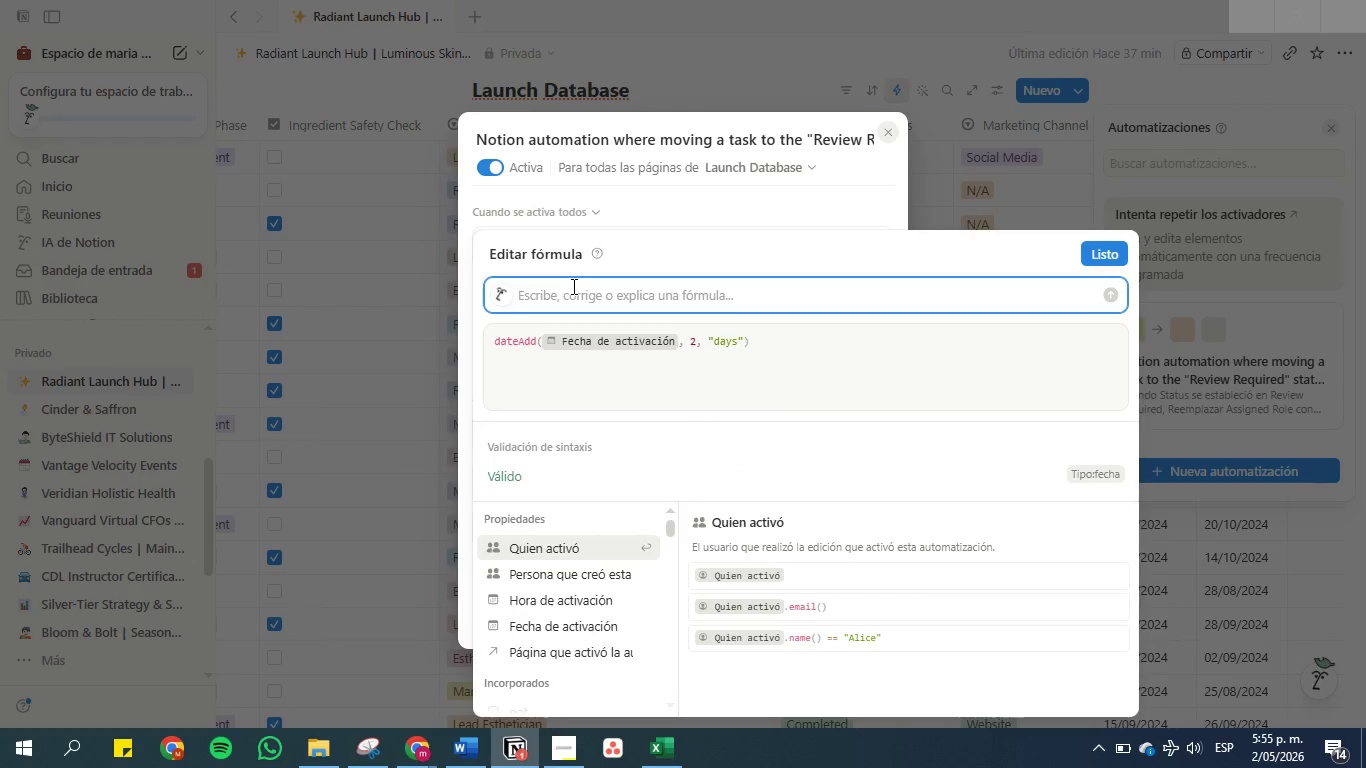 
type(48H AFTER THE ACTIVATION)
 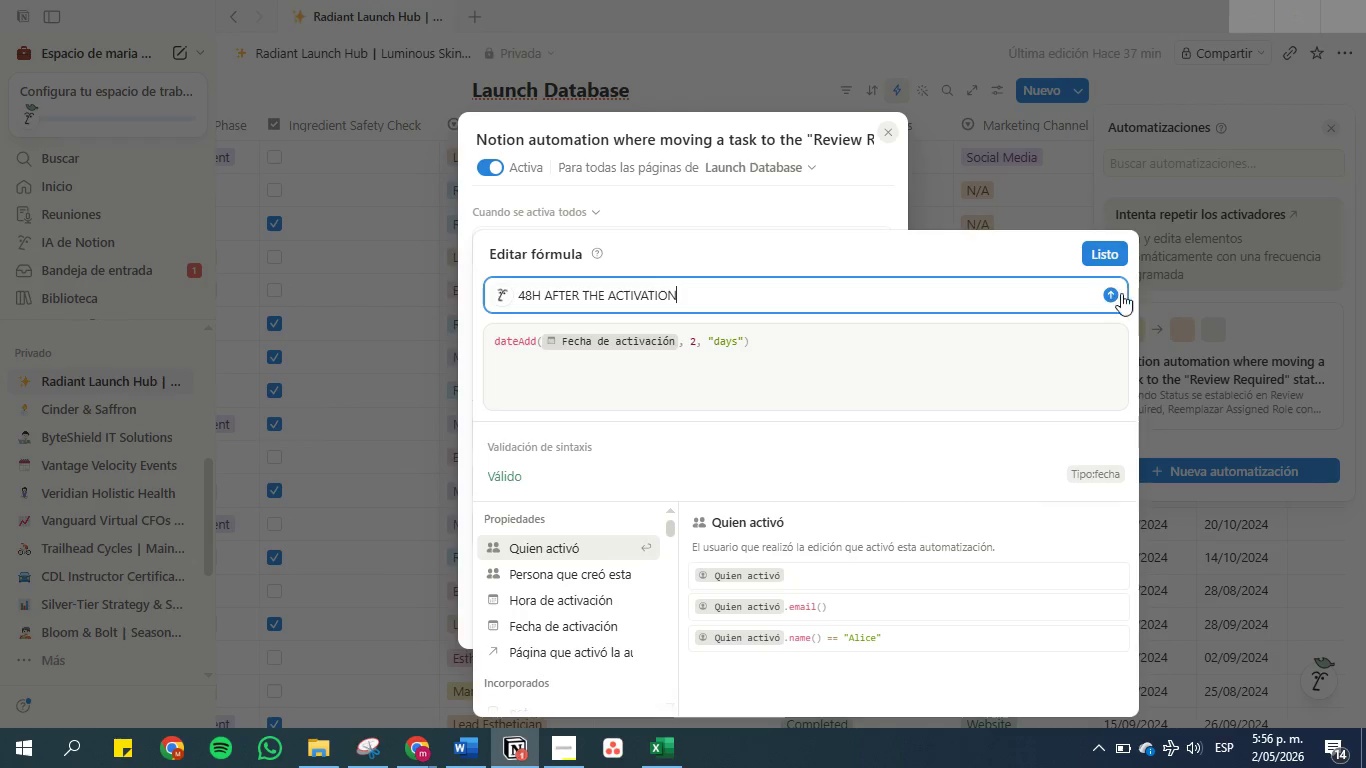 
left_click([1114, 294])
 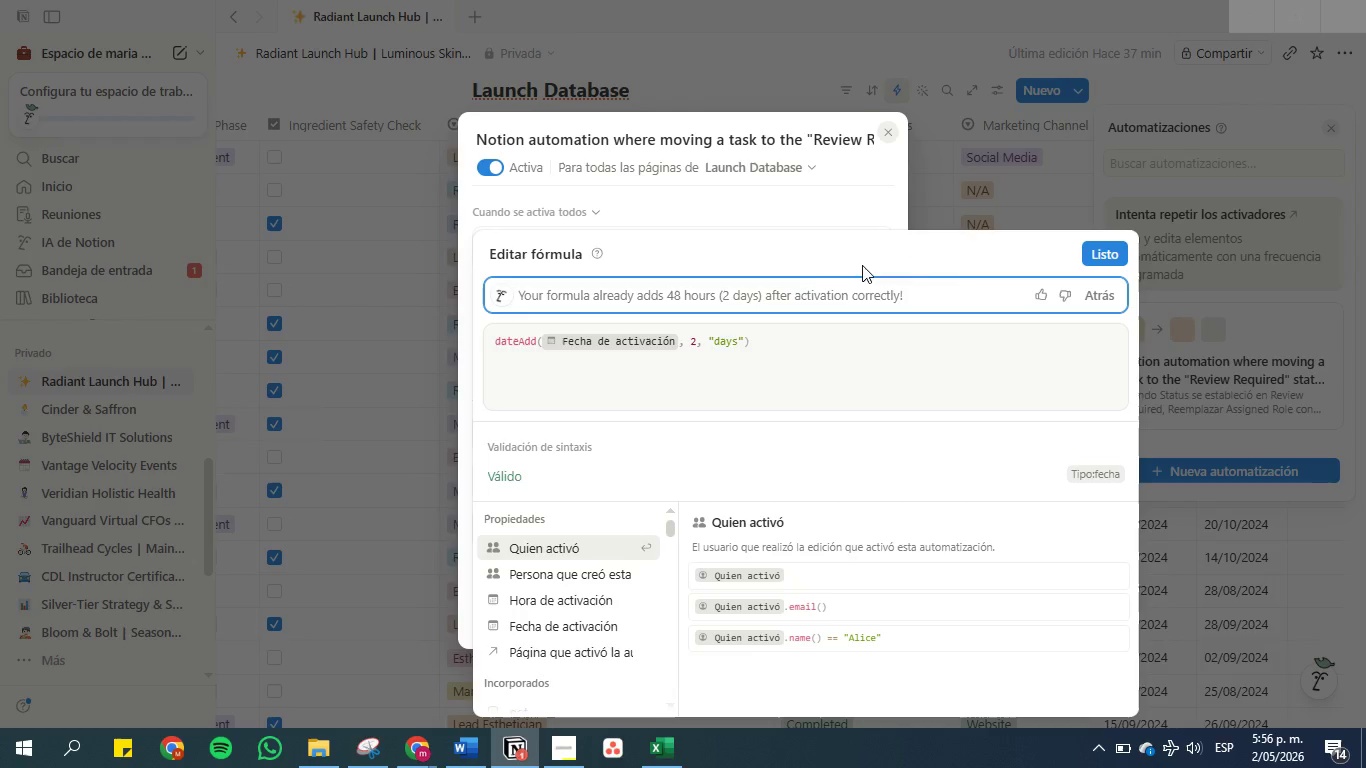 
wait(14.05)
 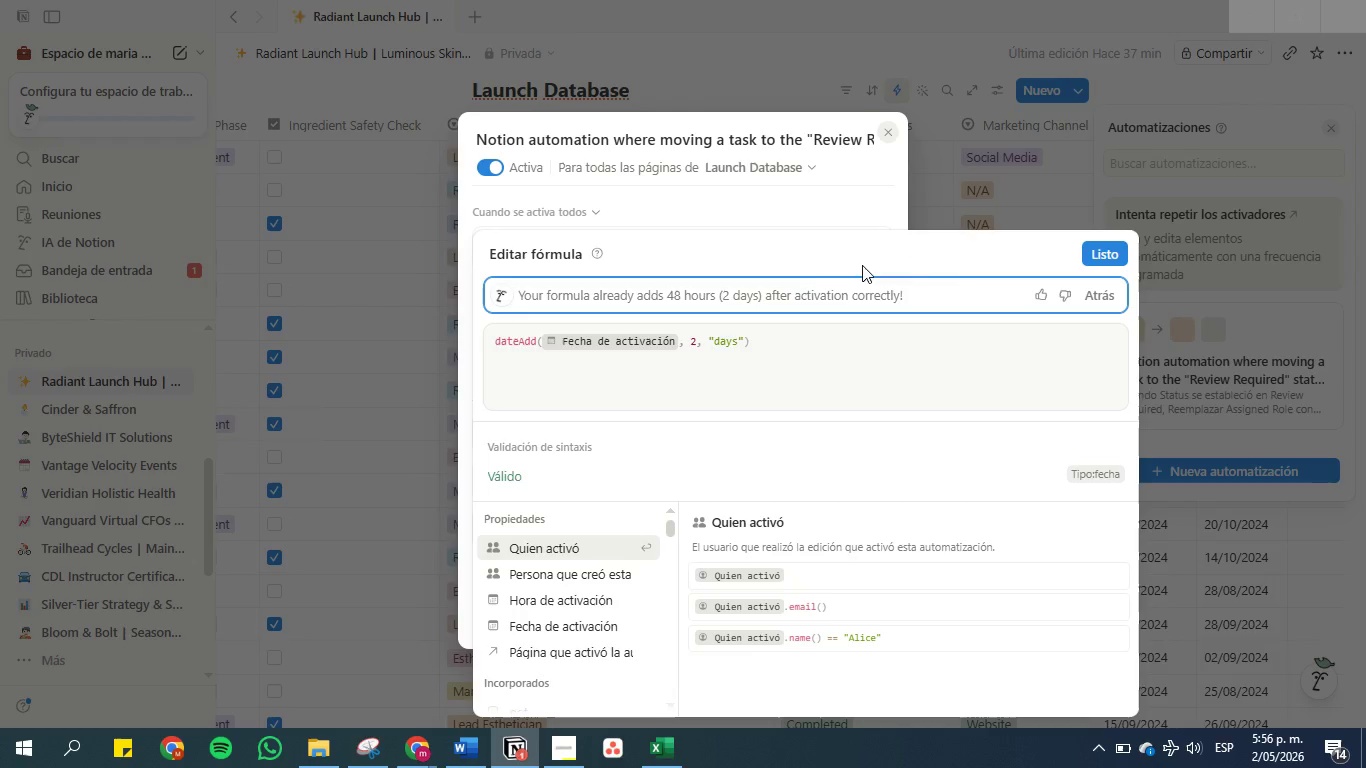 
left_click([1099, 258])
 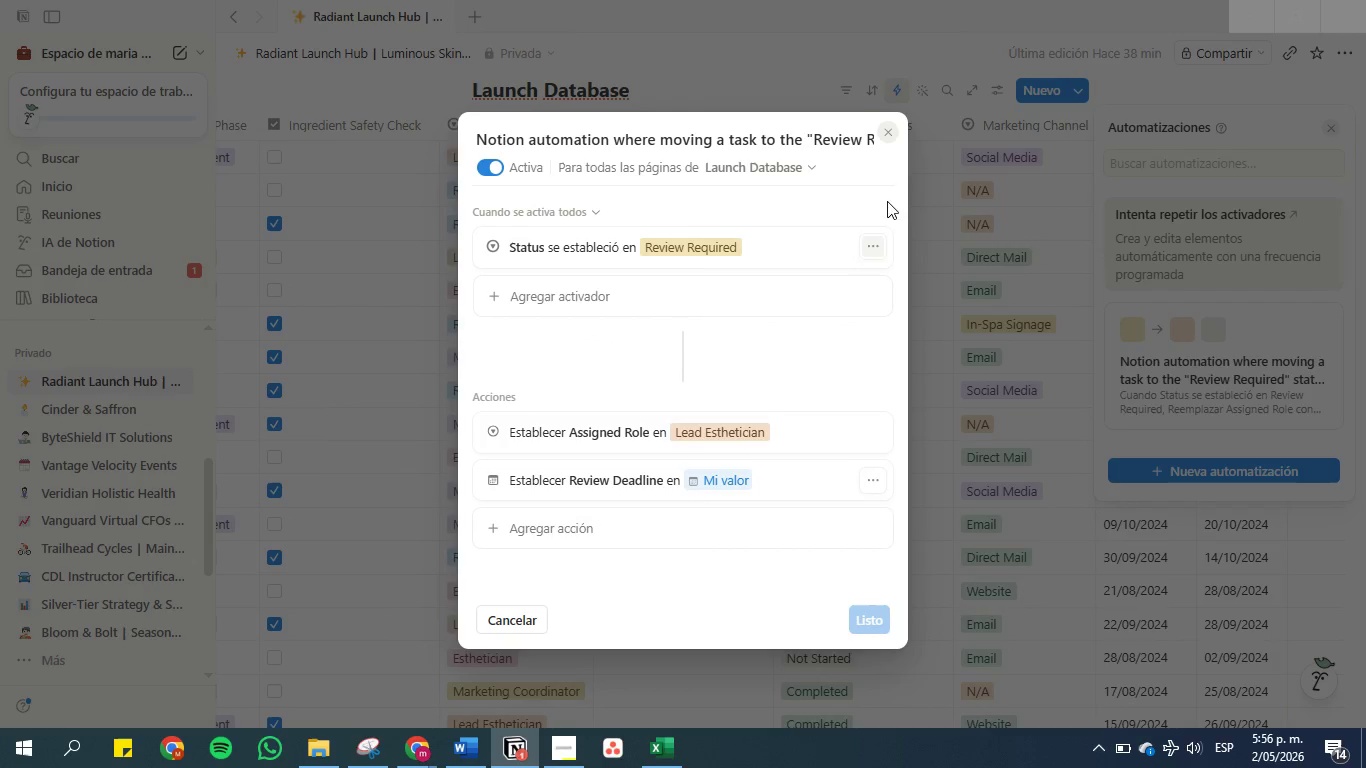 
left_click([887, 135])
 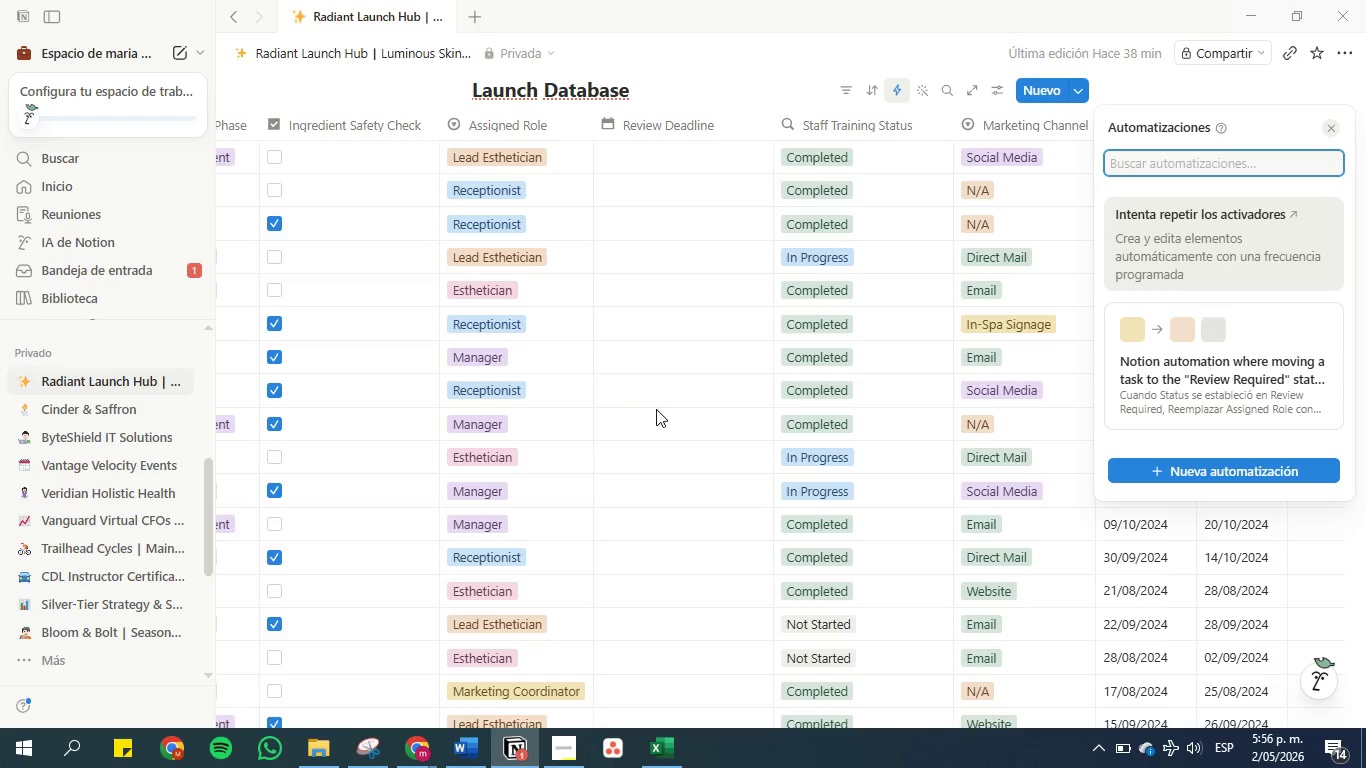 
scroll: coordinate [747, 632], scroll_direction: down, amount: 10.0
 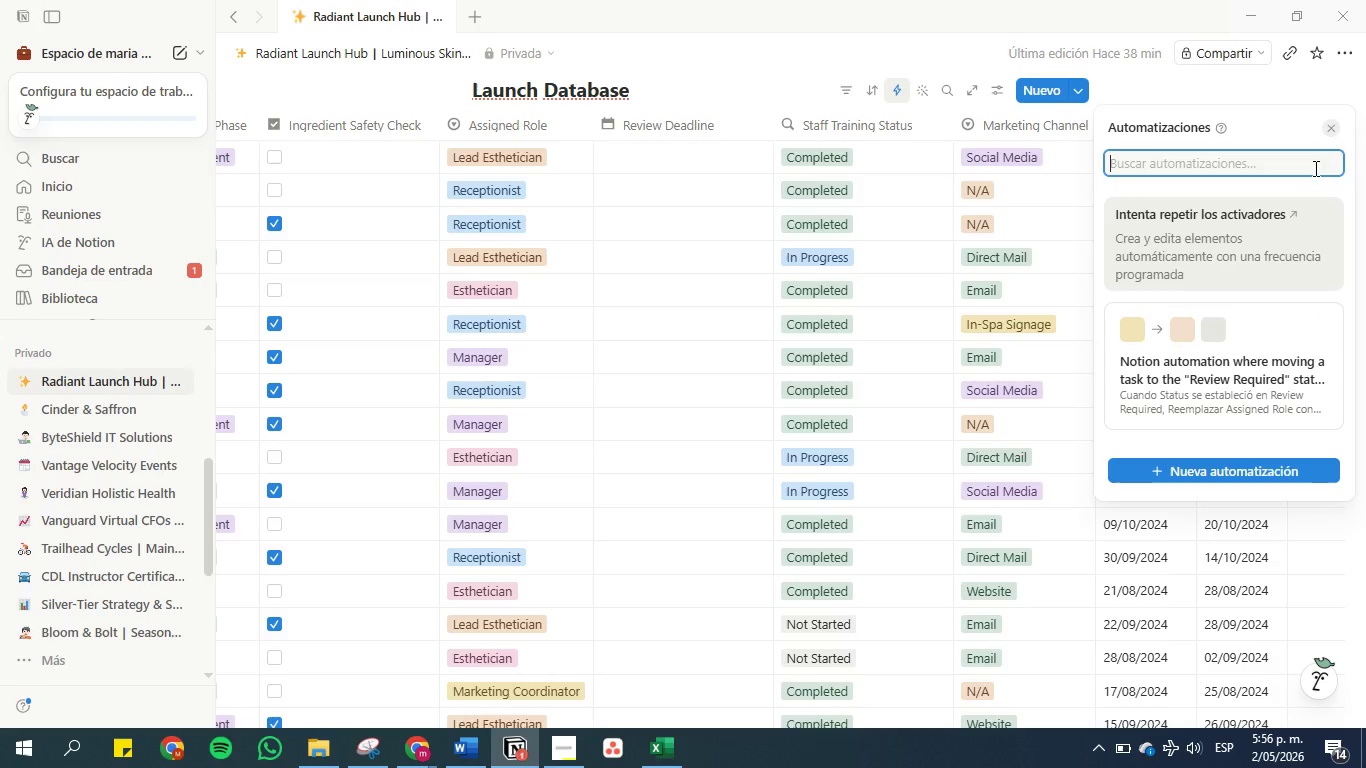 
left_click([1337, 126])
 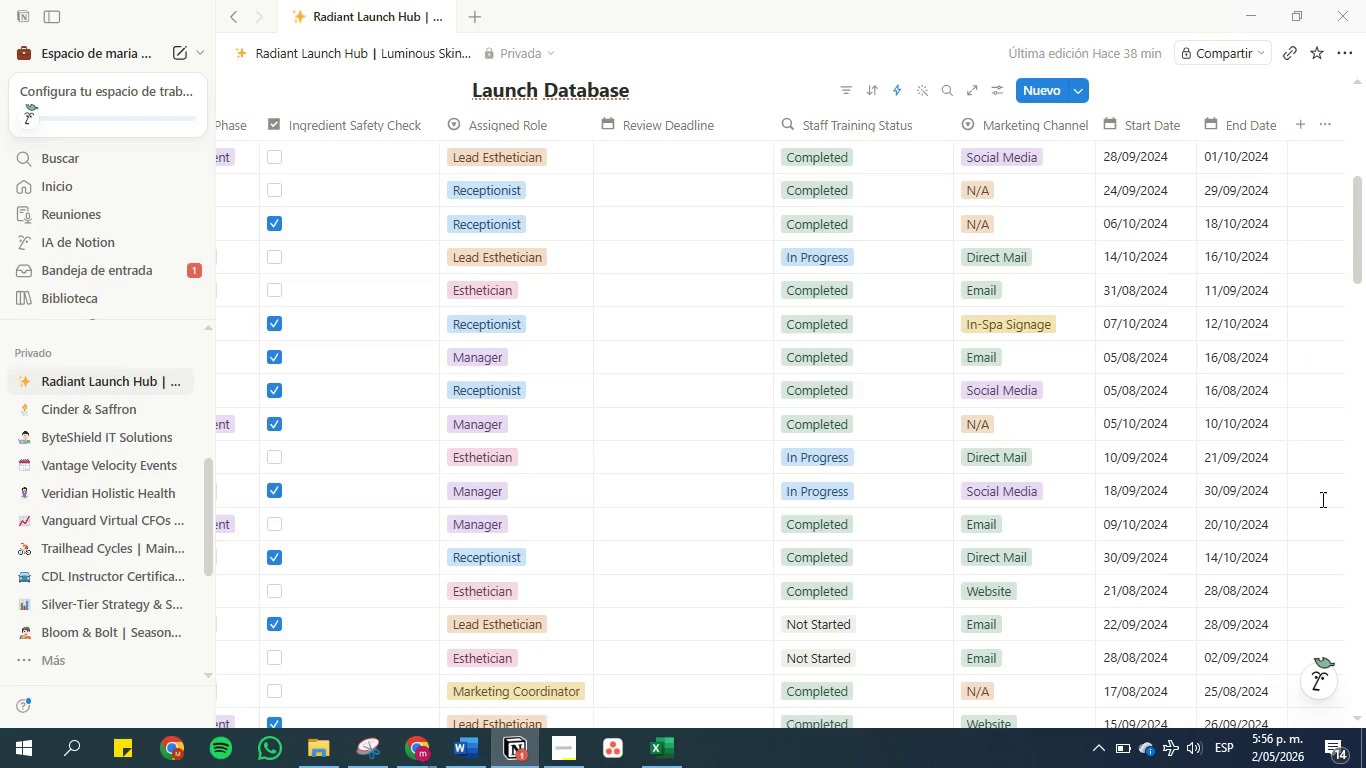 
scroll: coordinate [1044, 515], scroll_direction: down, amount: 22.0
 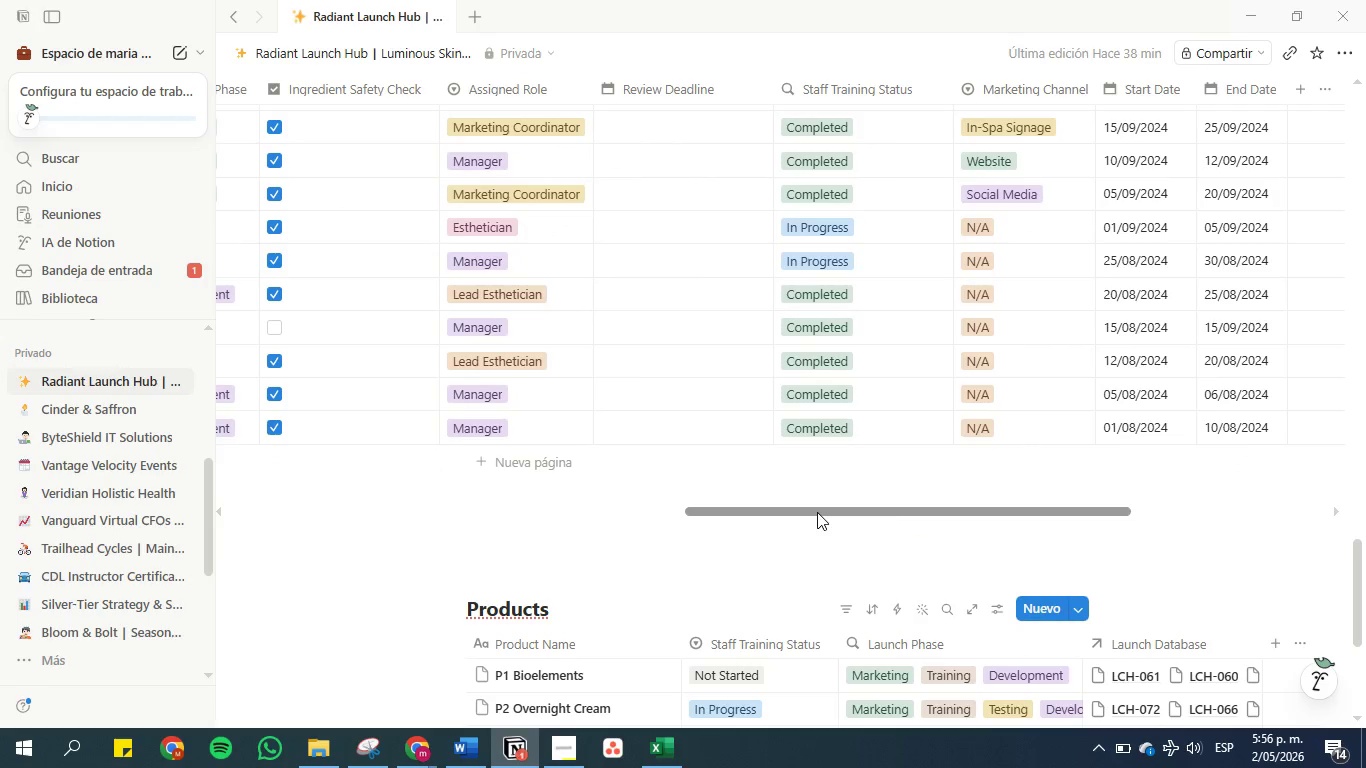 
left_click_drag(start_coordinate=[817, 512], to_coordinate=[668, 514])
 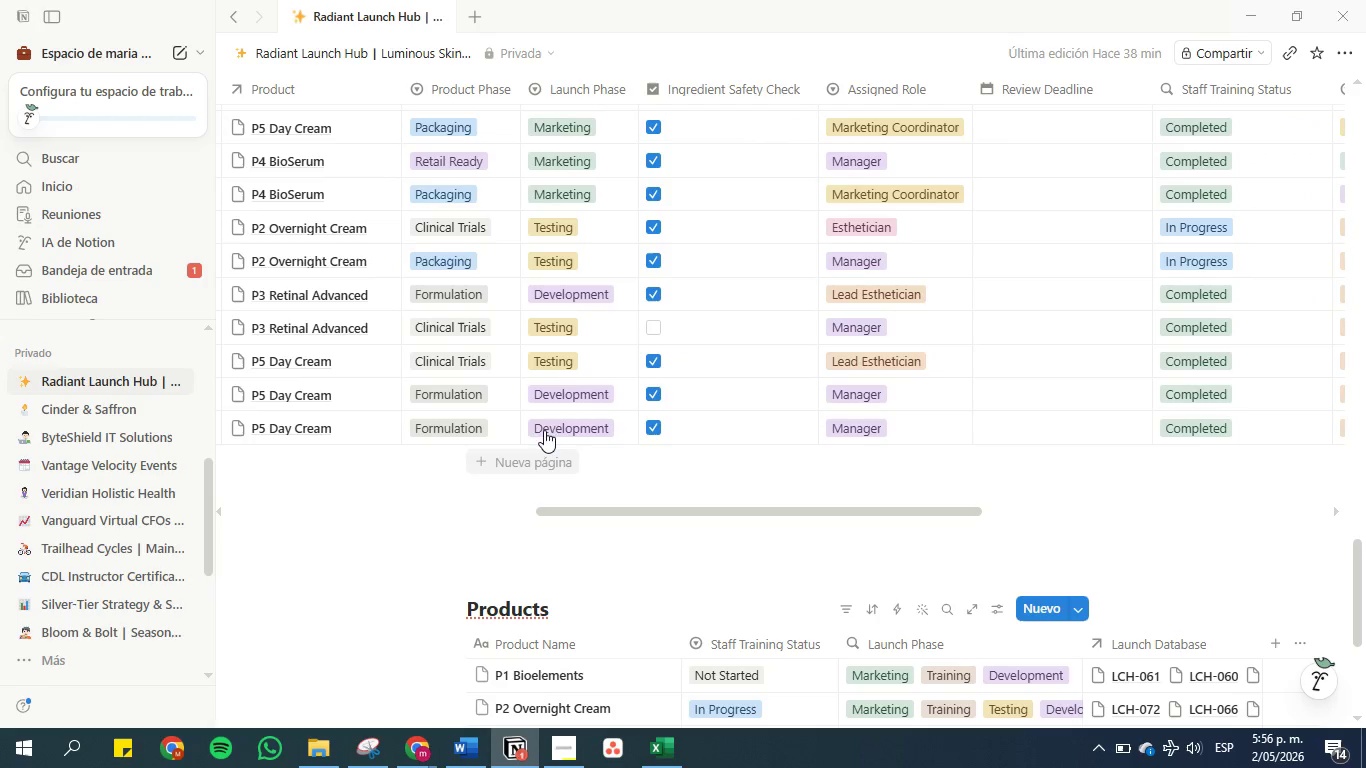 
left_click([551, 419])
 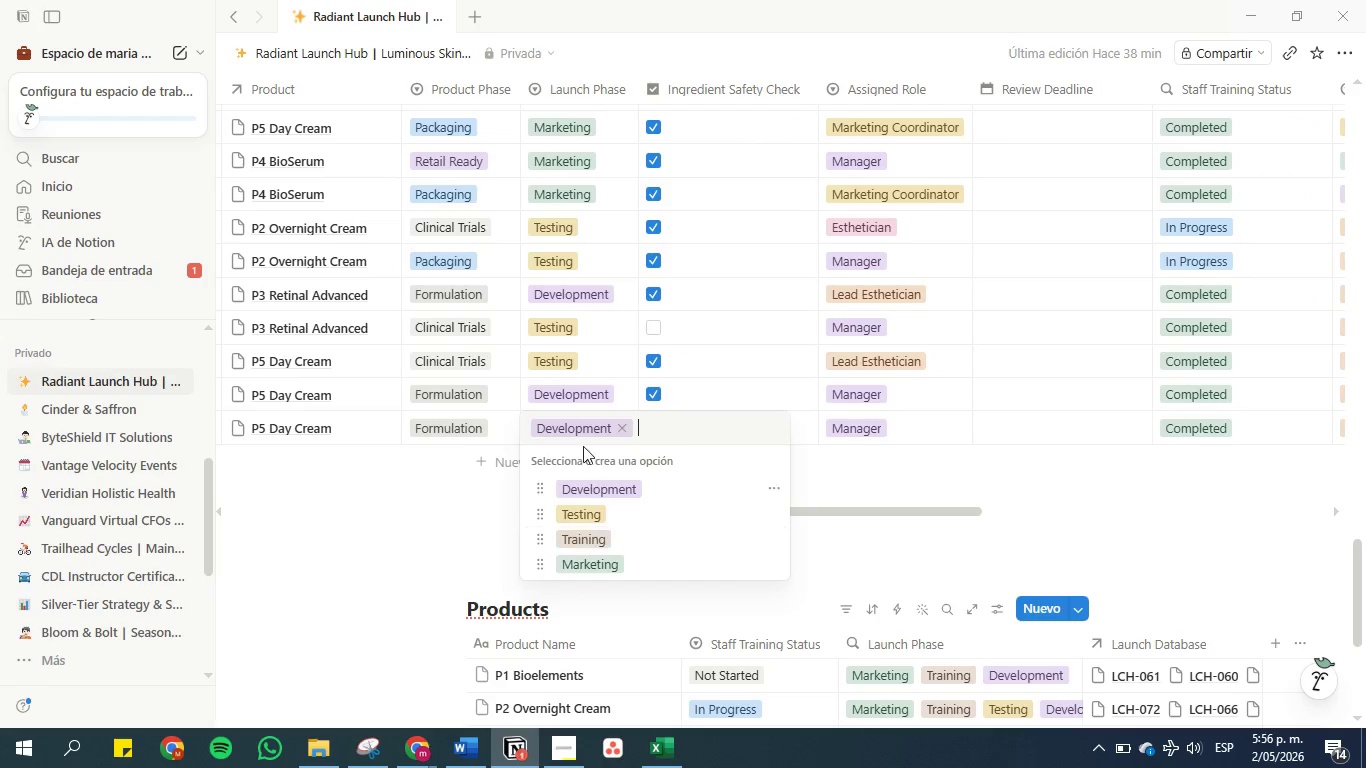 
left_click([557, 429])
 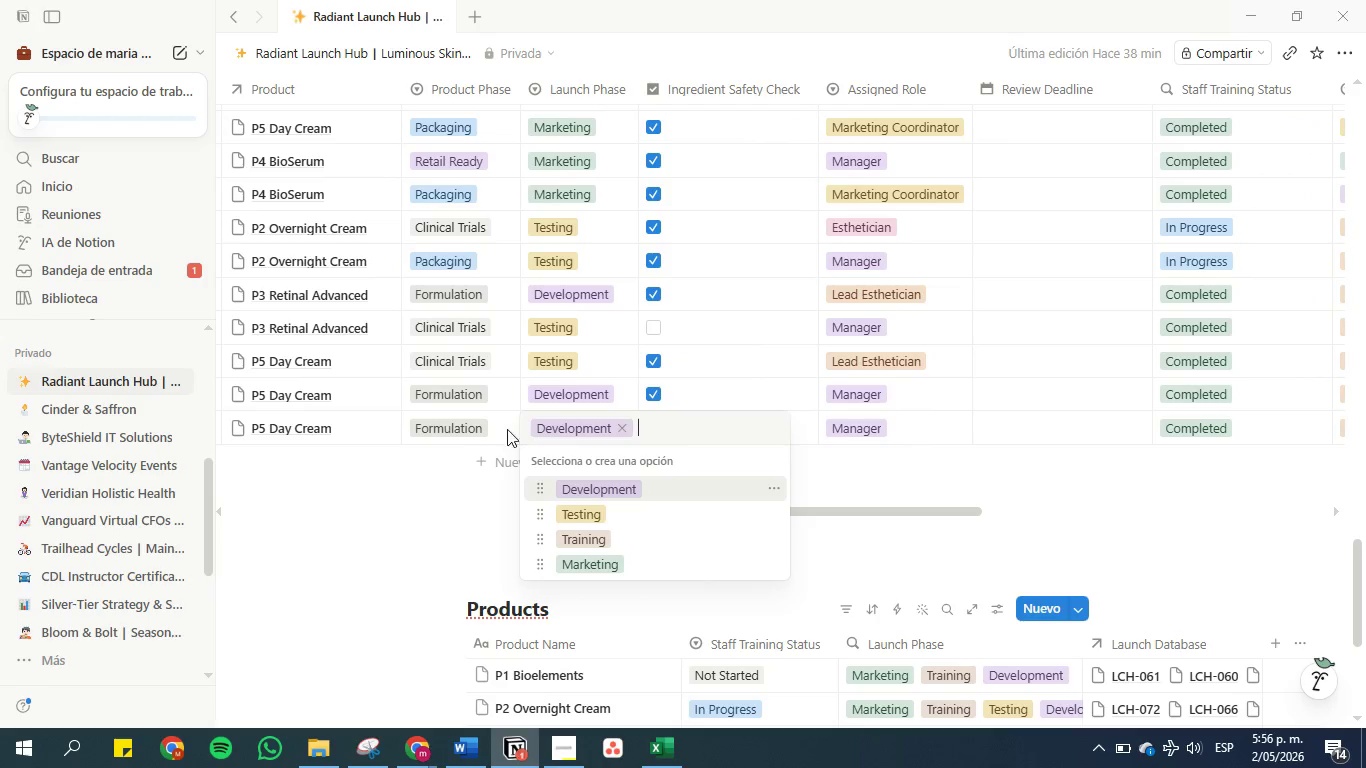 
left_click([472, 426])
 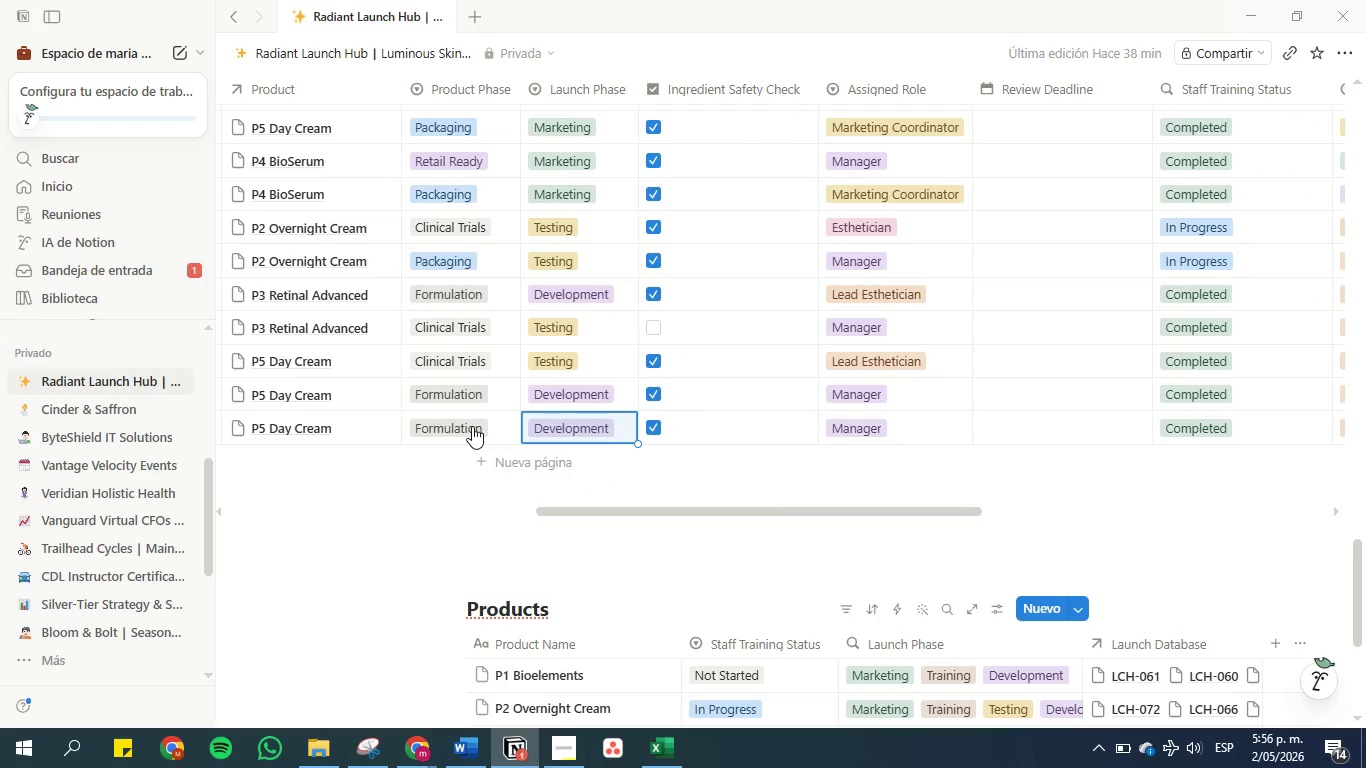 
left_click([472, 426])
 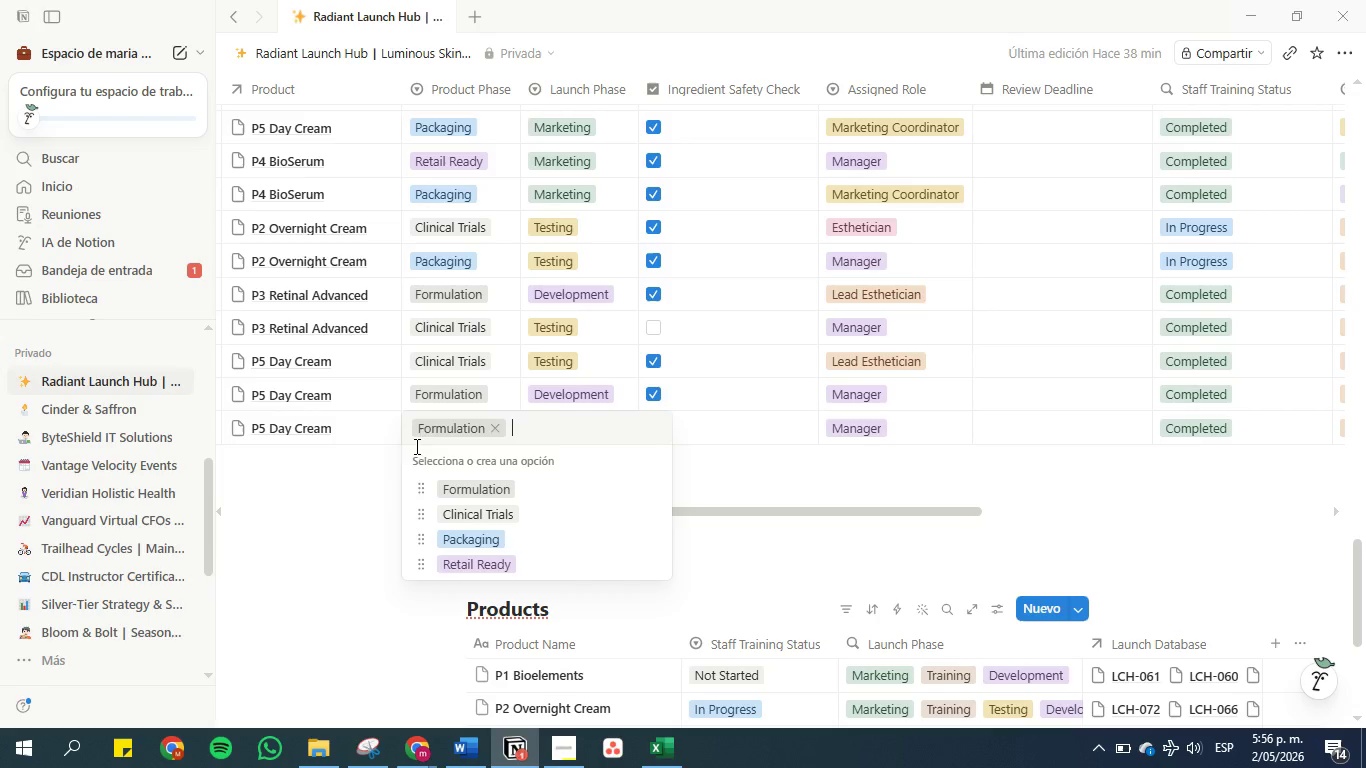 
left_click([359, 496])
 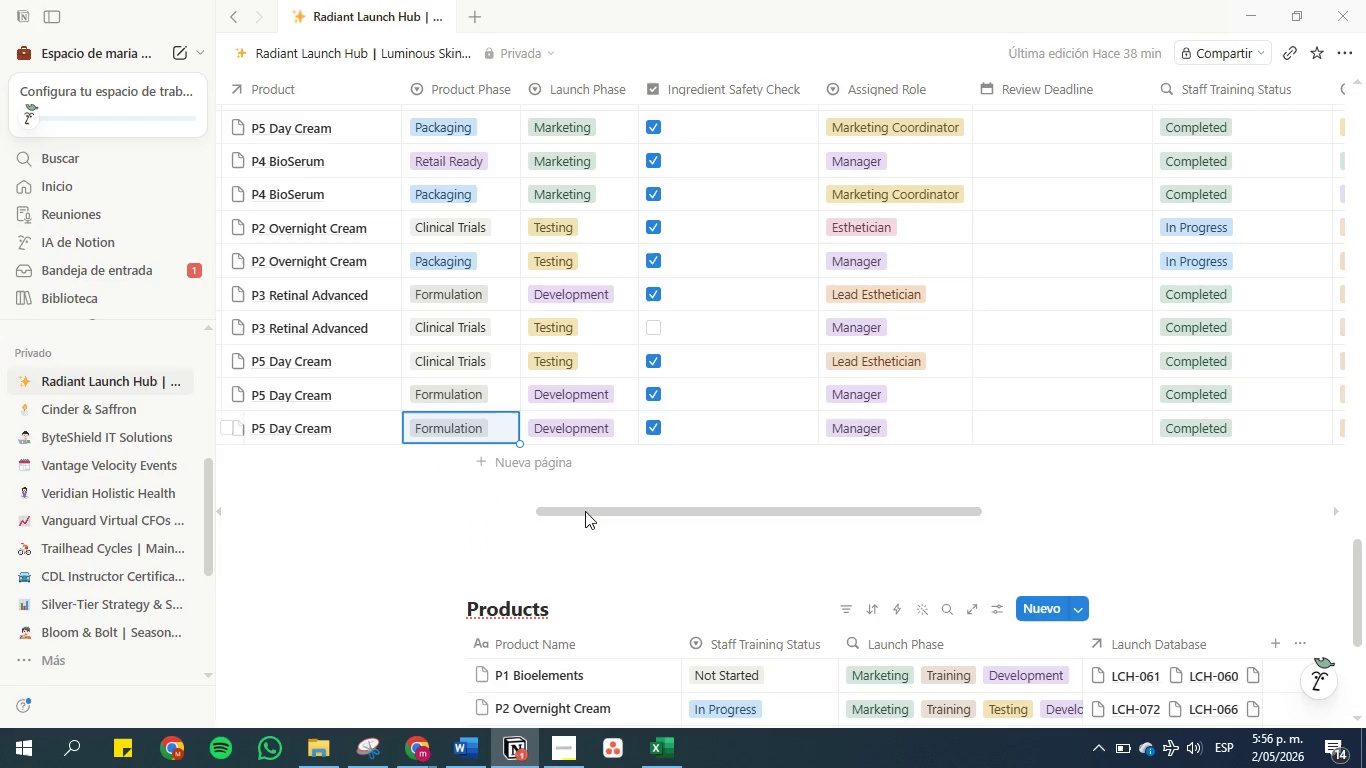 
left_click_drag(start_coordinate=[585, 511], to_coordinate=[465, 508])
 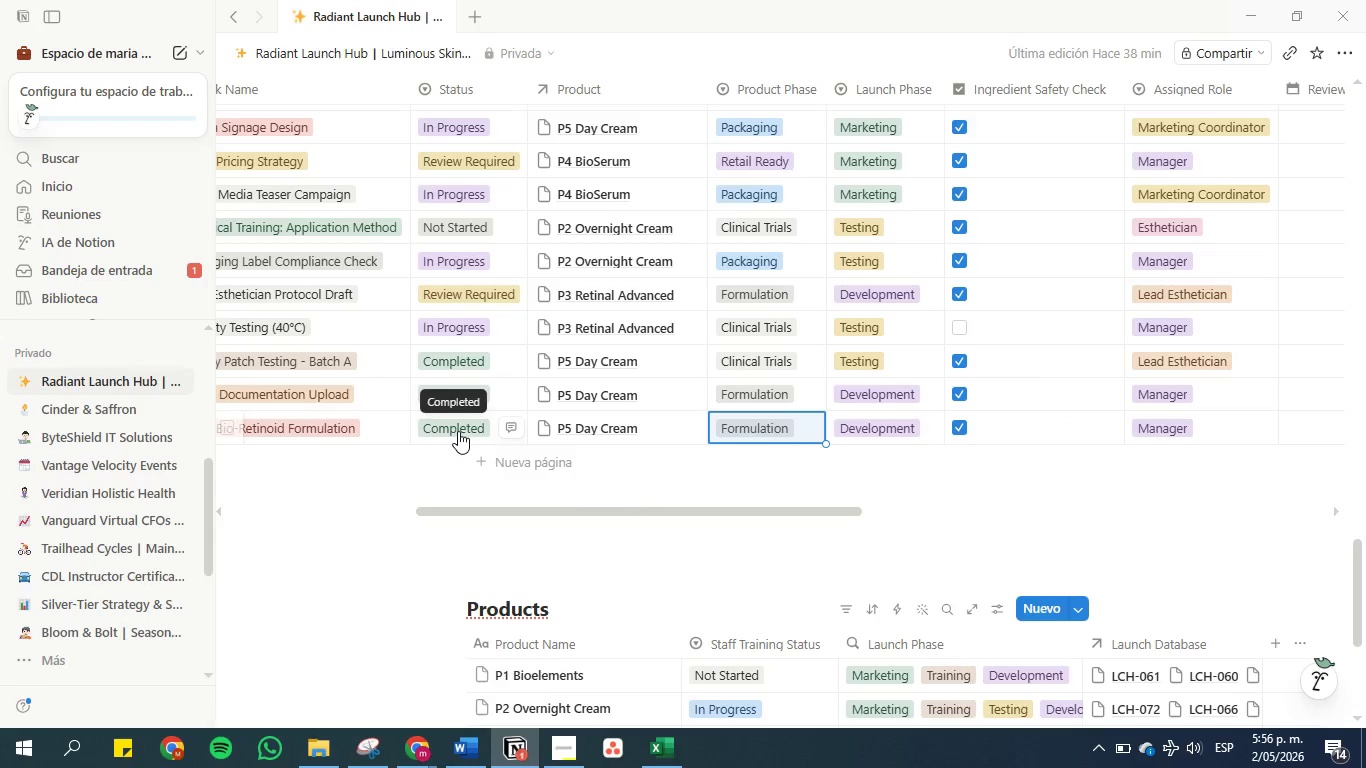 
wait(8.39)
 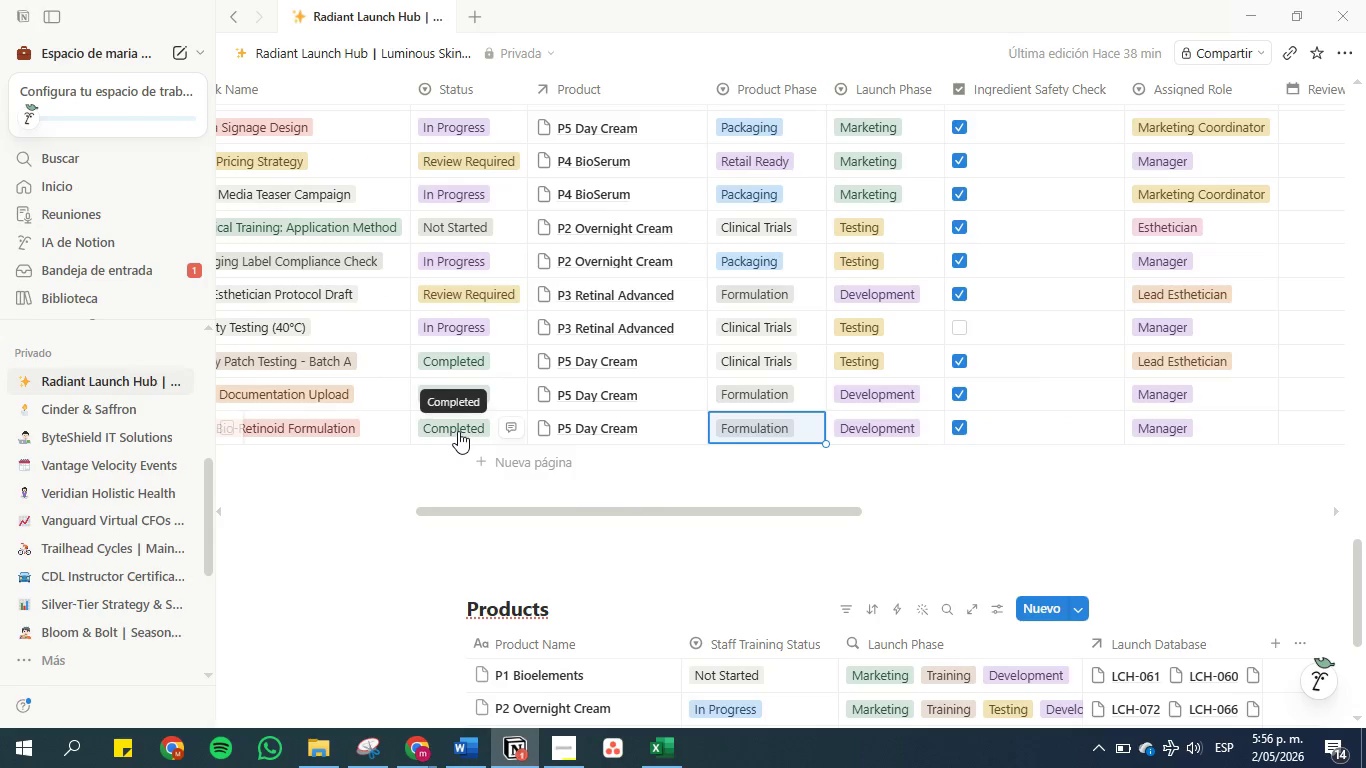 
left_click([458, 431])
 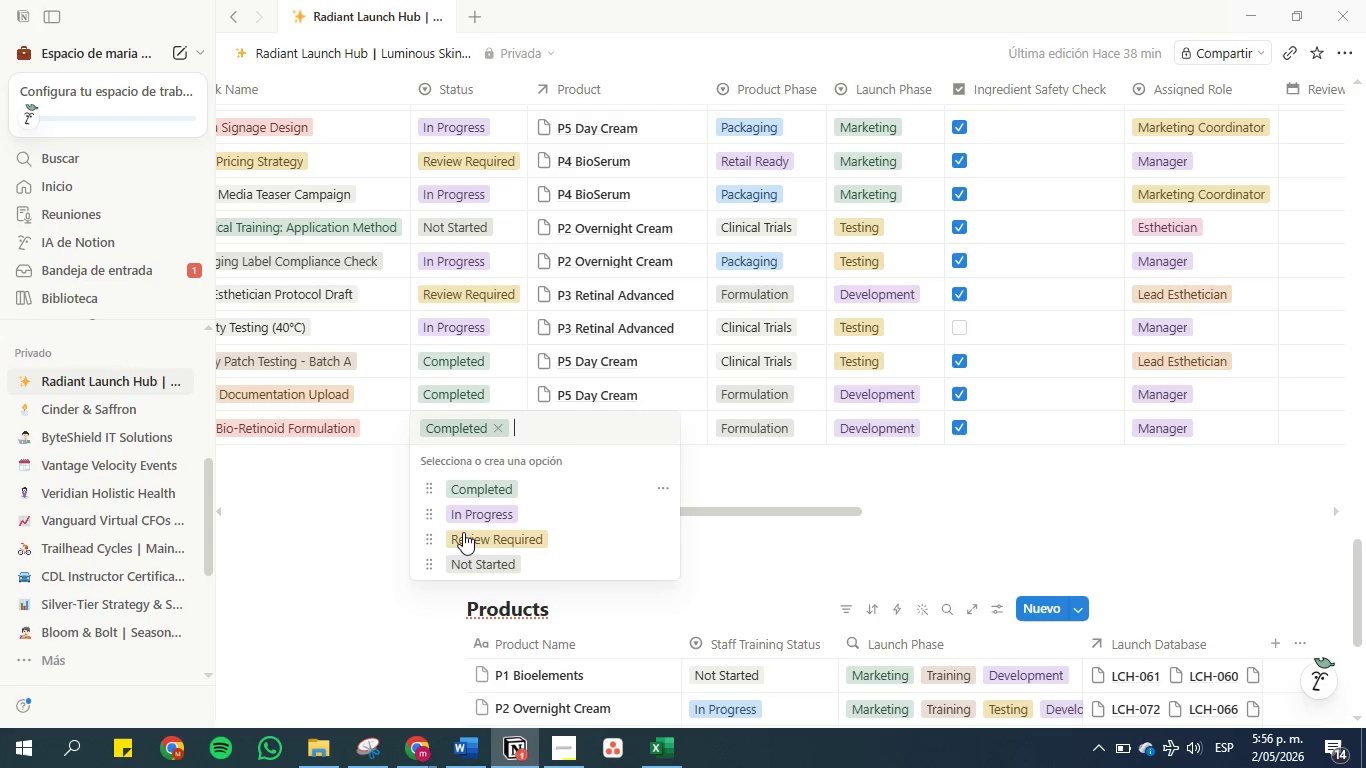 
left_click([465, 539])
 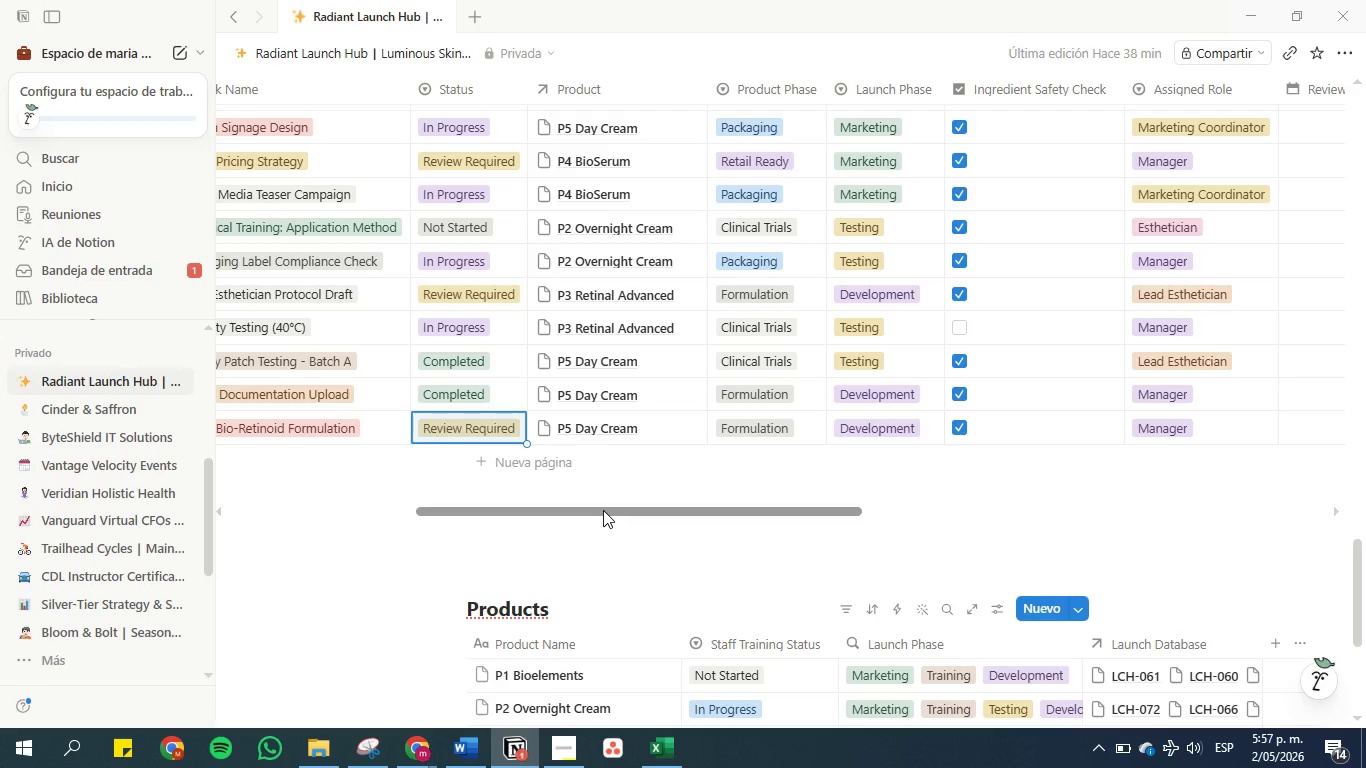 
wait(5.36)
 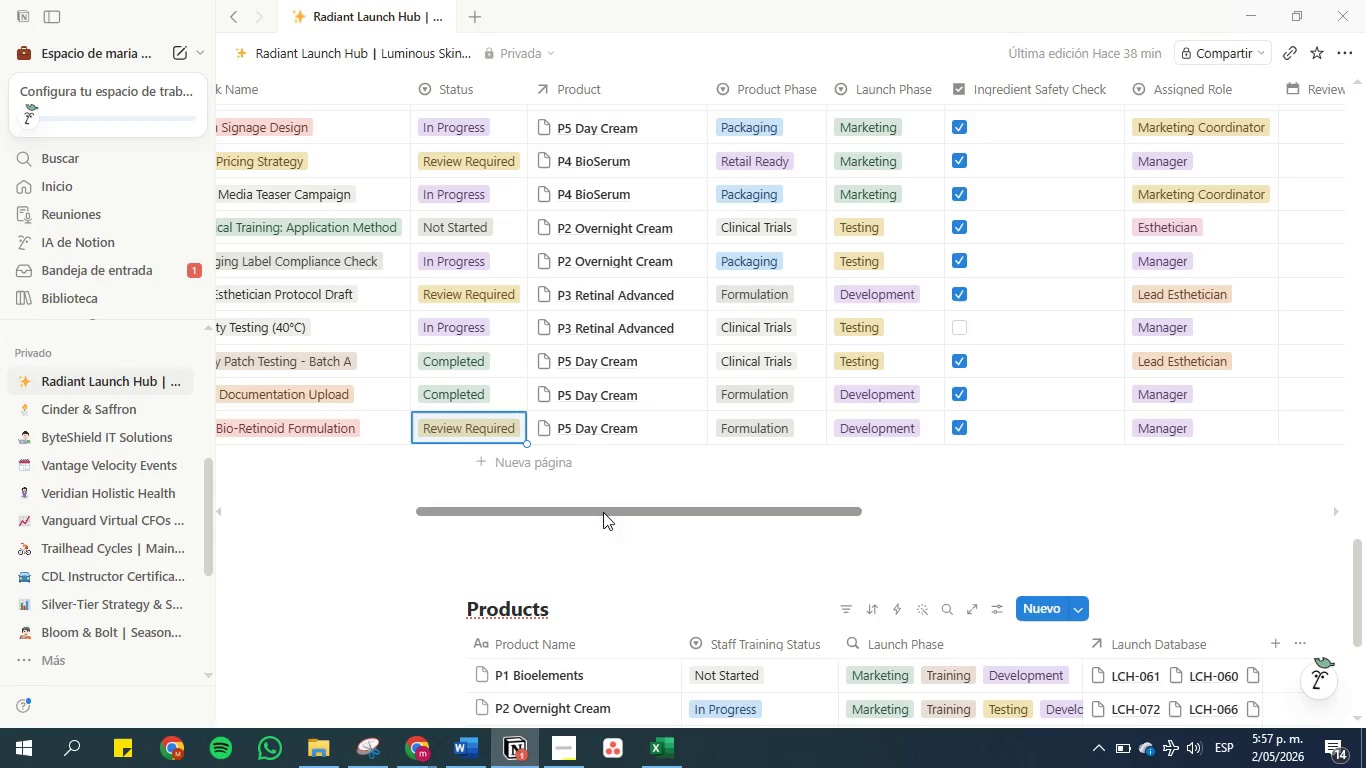 
left_click_drag(start_coordinate=[603, 510], to_coordinate=[683, 510])
 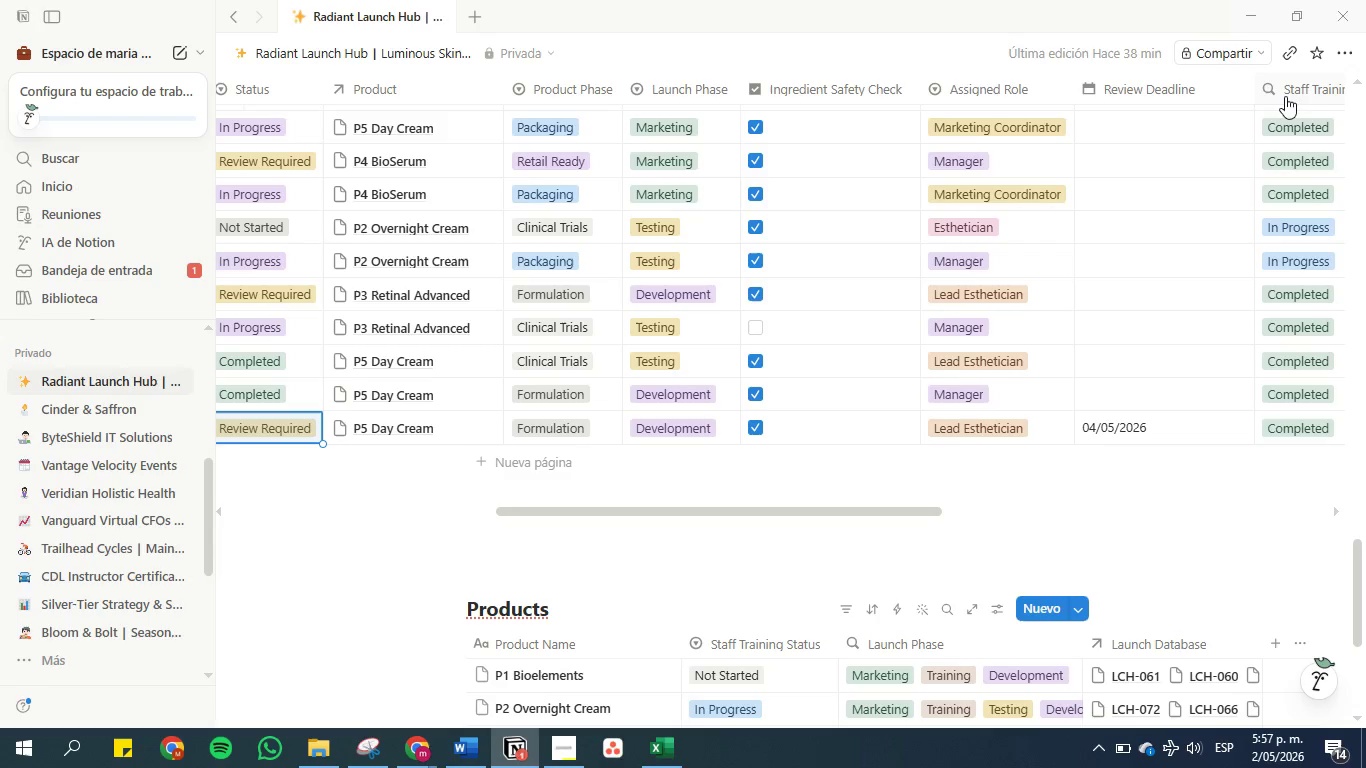 
left_click_drag(start_coordinate=[1252, 91], to_coordinate=[1203, 91])
 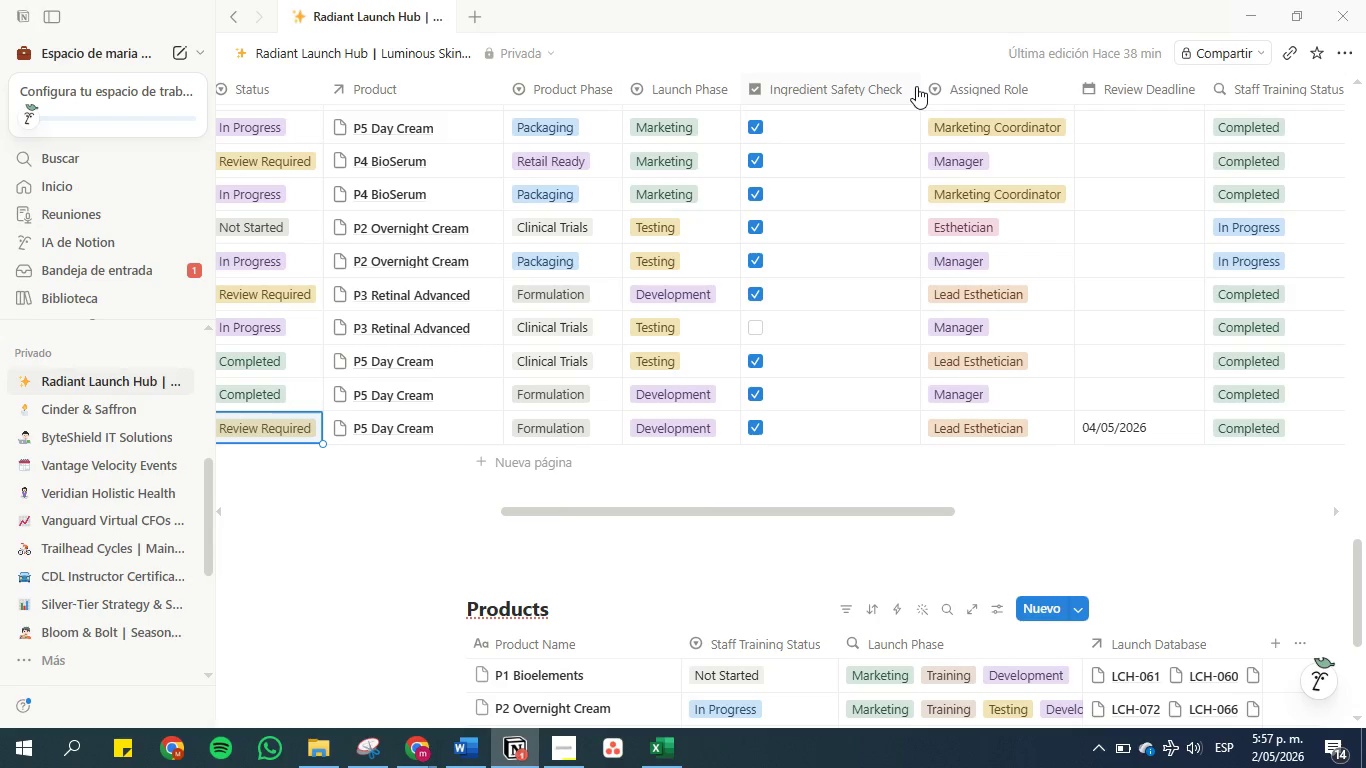 
left_click_drag(start_coordinate=[919, 88], to_coordinate=[886, 88])
 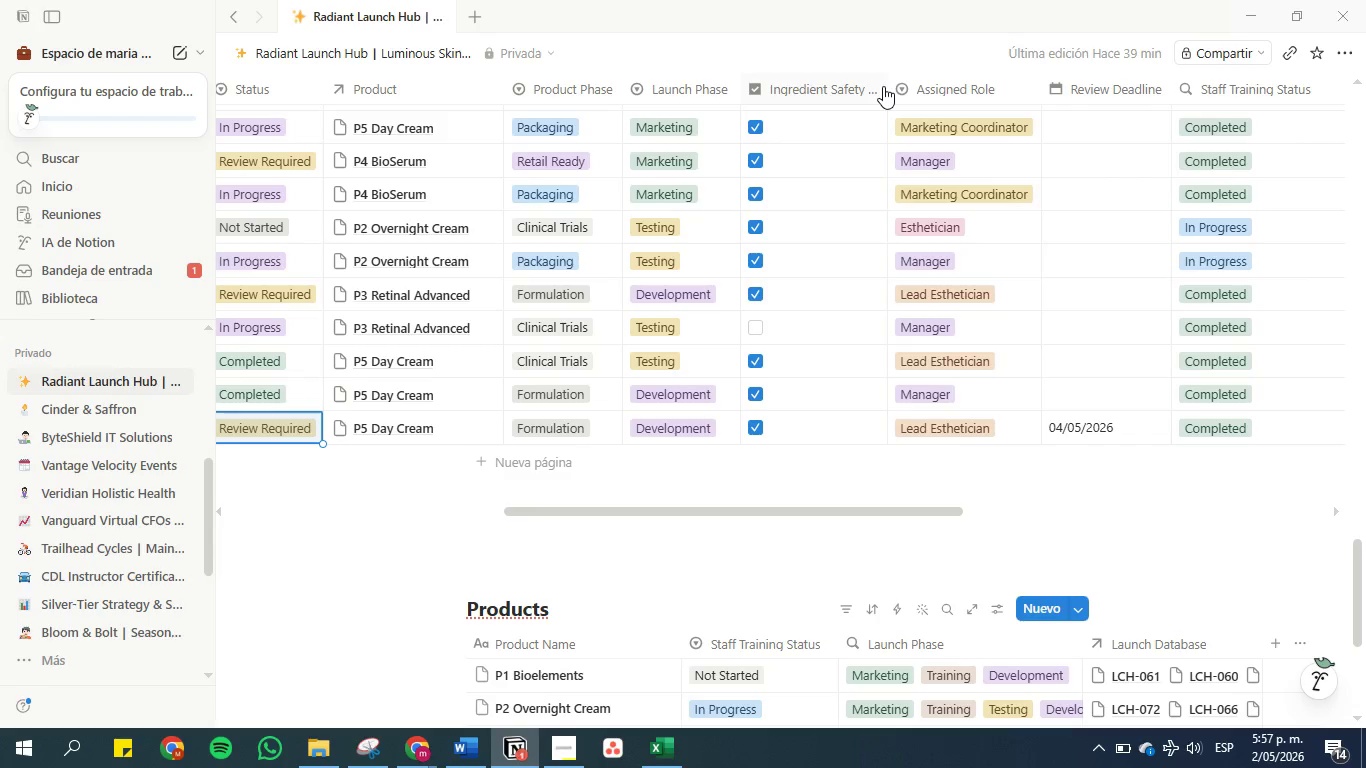 
left_click_drag(start_coordinate=[886, 86], to_coordinate=[913, 86])